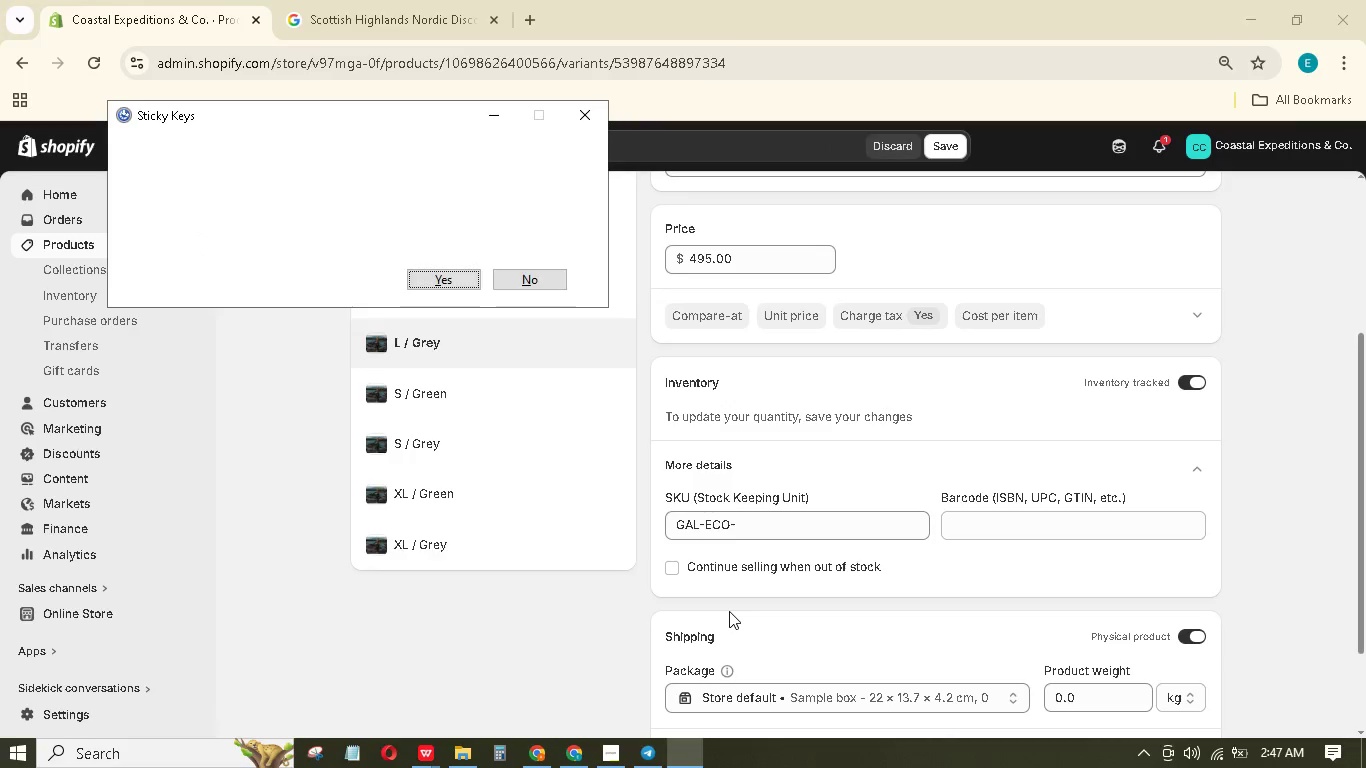 
hold_key(key=A, duration=0.39)
 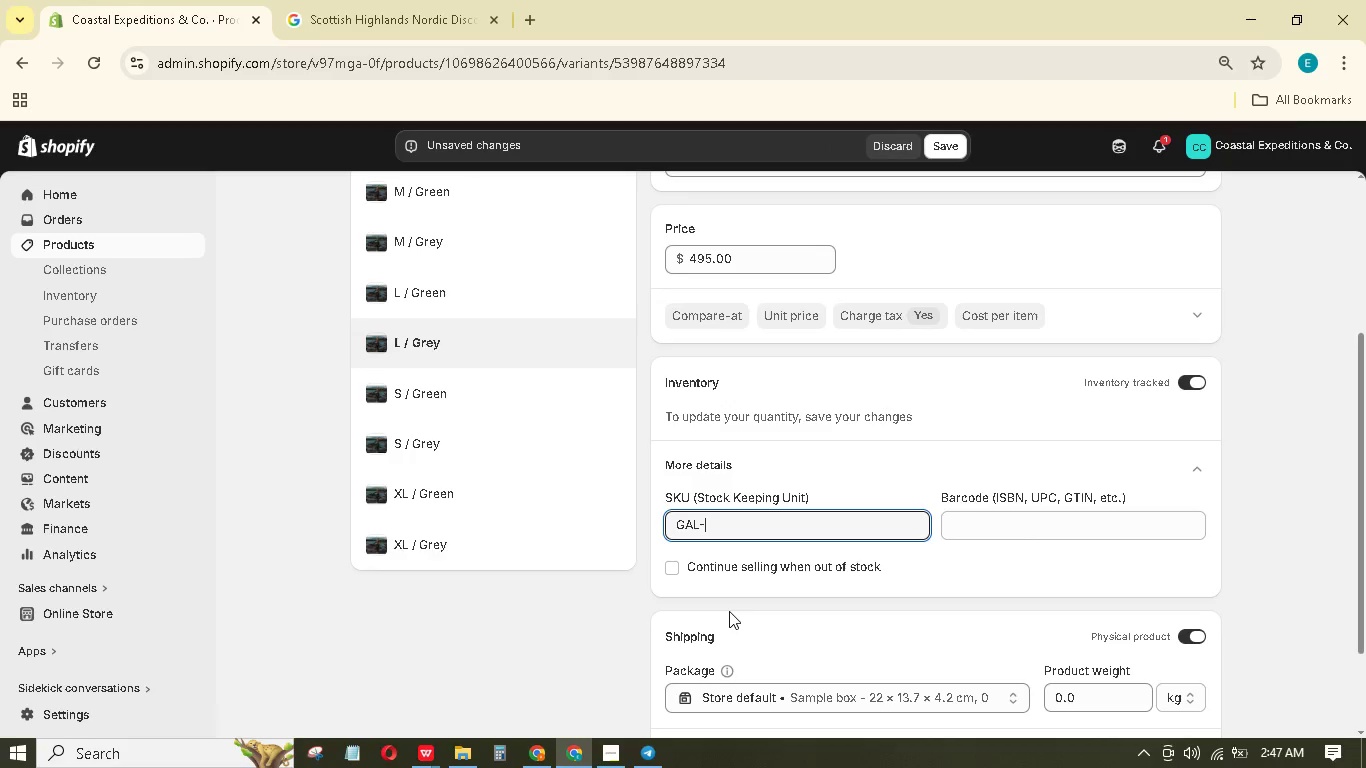 
hold_key(key=ShiftLeft, duration=6.14)
left_click([766, 452])
 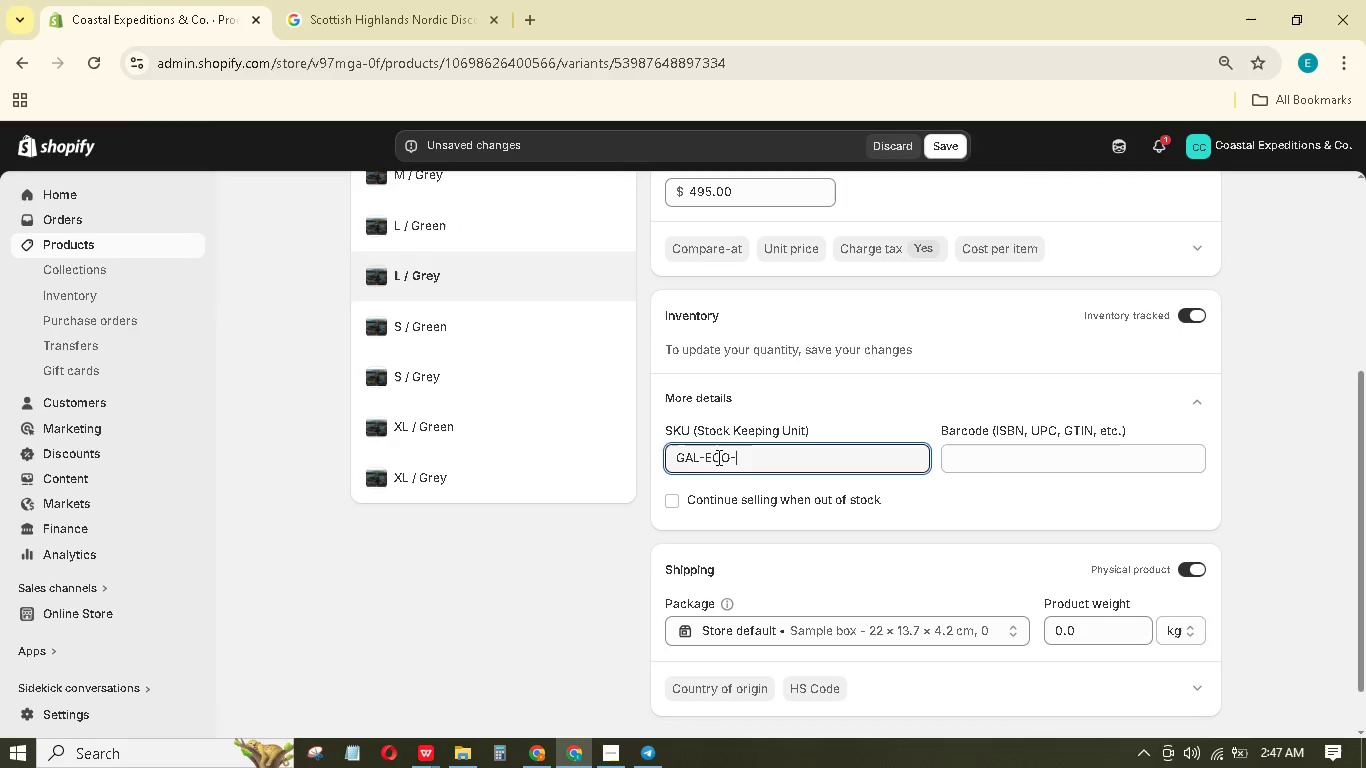 
type(LGE)
 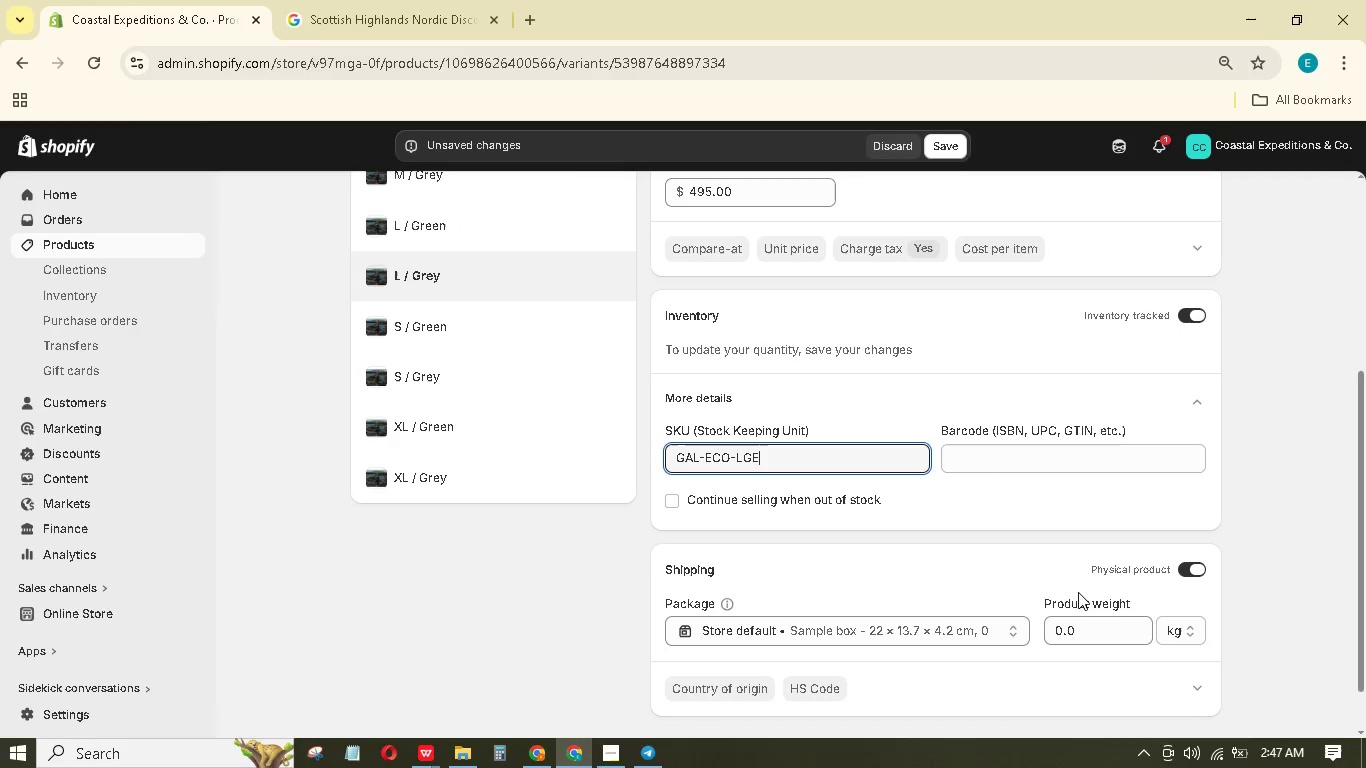 
left_click_drag(start_coordinate=[1110, 631], to_coordinate=[1092, 632])
 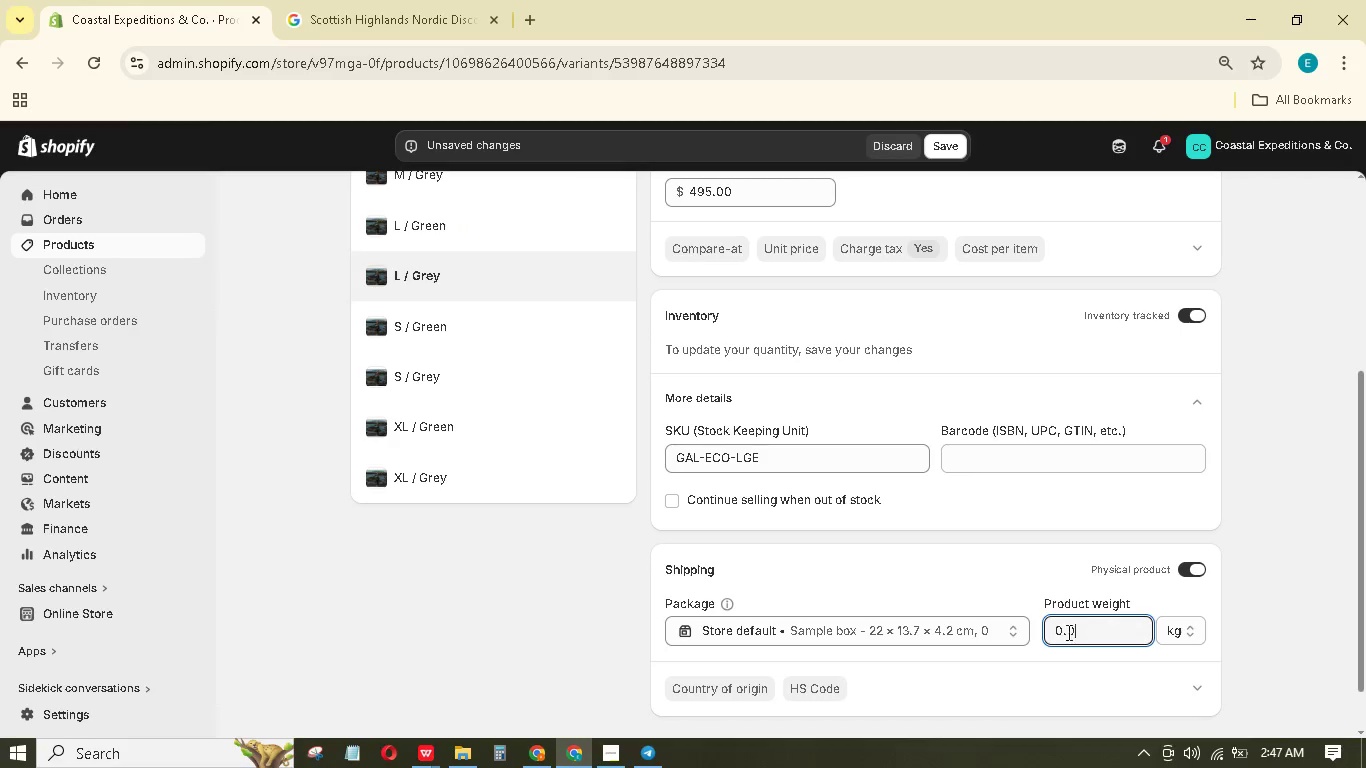 
left_click_drag(start_coordinate=[1090, 632], to_coordinate=[1023, 620])
 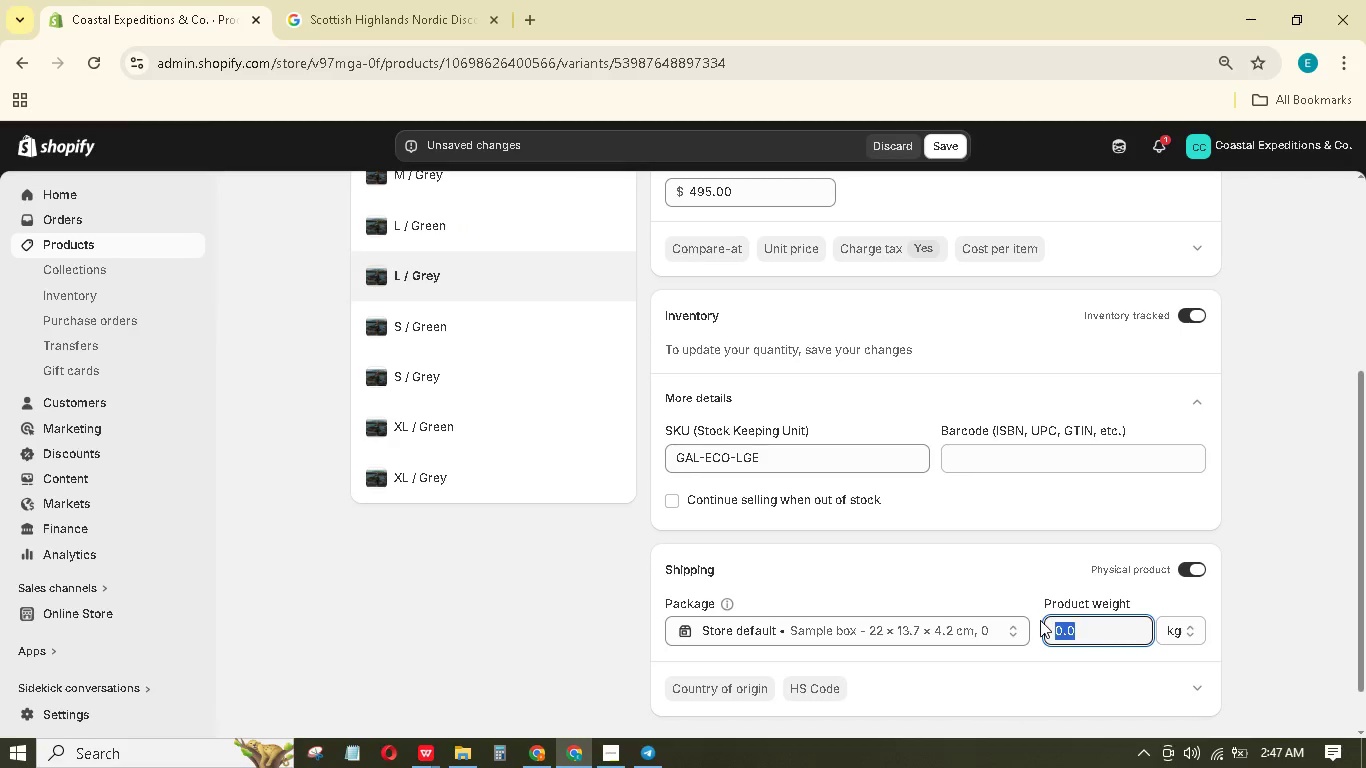 
key(Numpad5)
 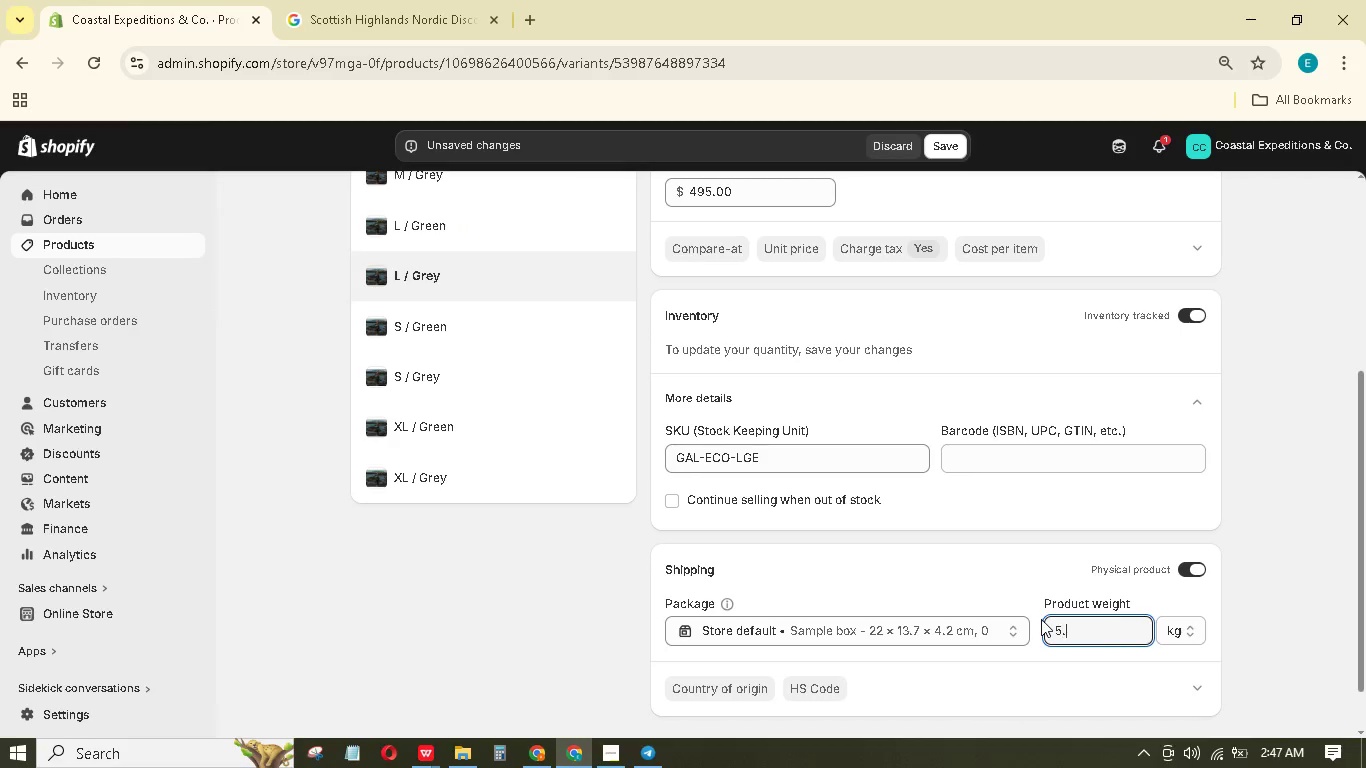 
key(NumpadDecimal)
 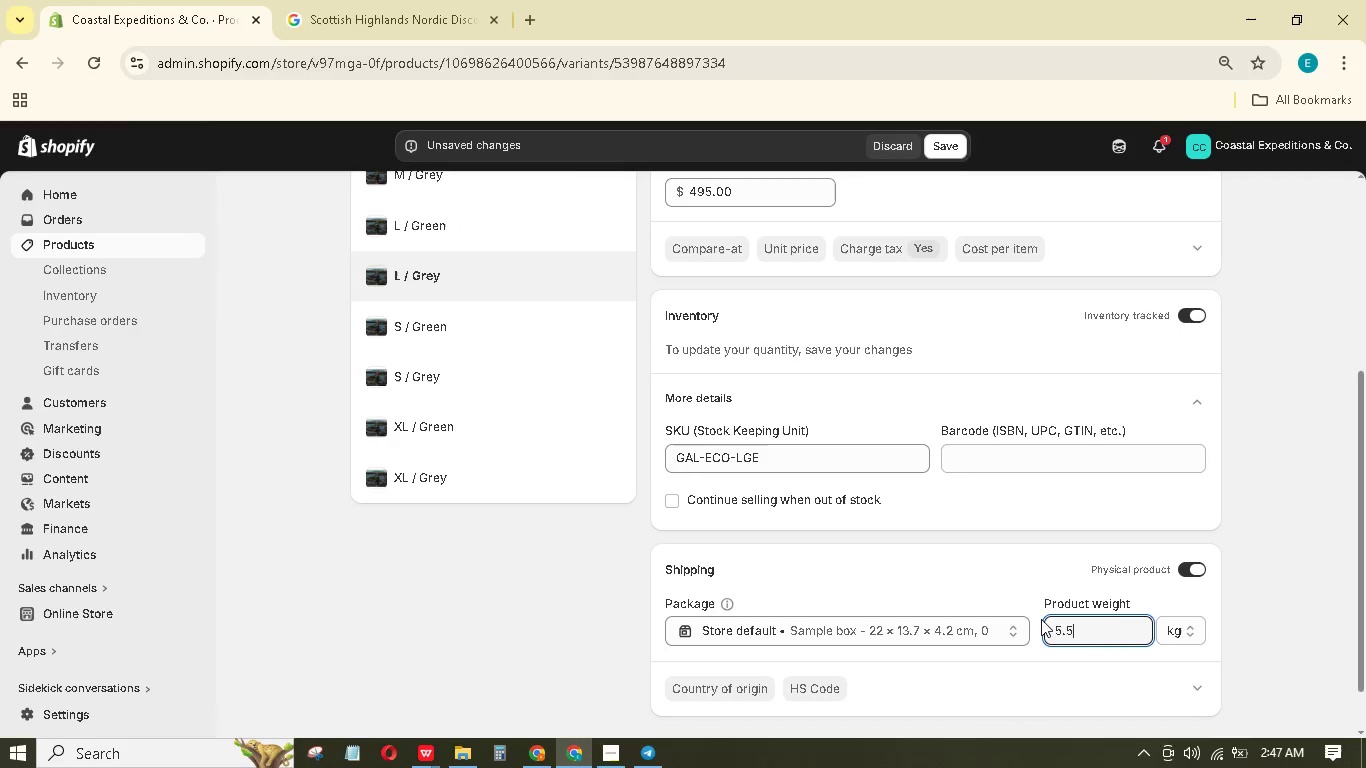 
hold_key(key=Numpad5, duration=23.61)
 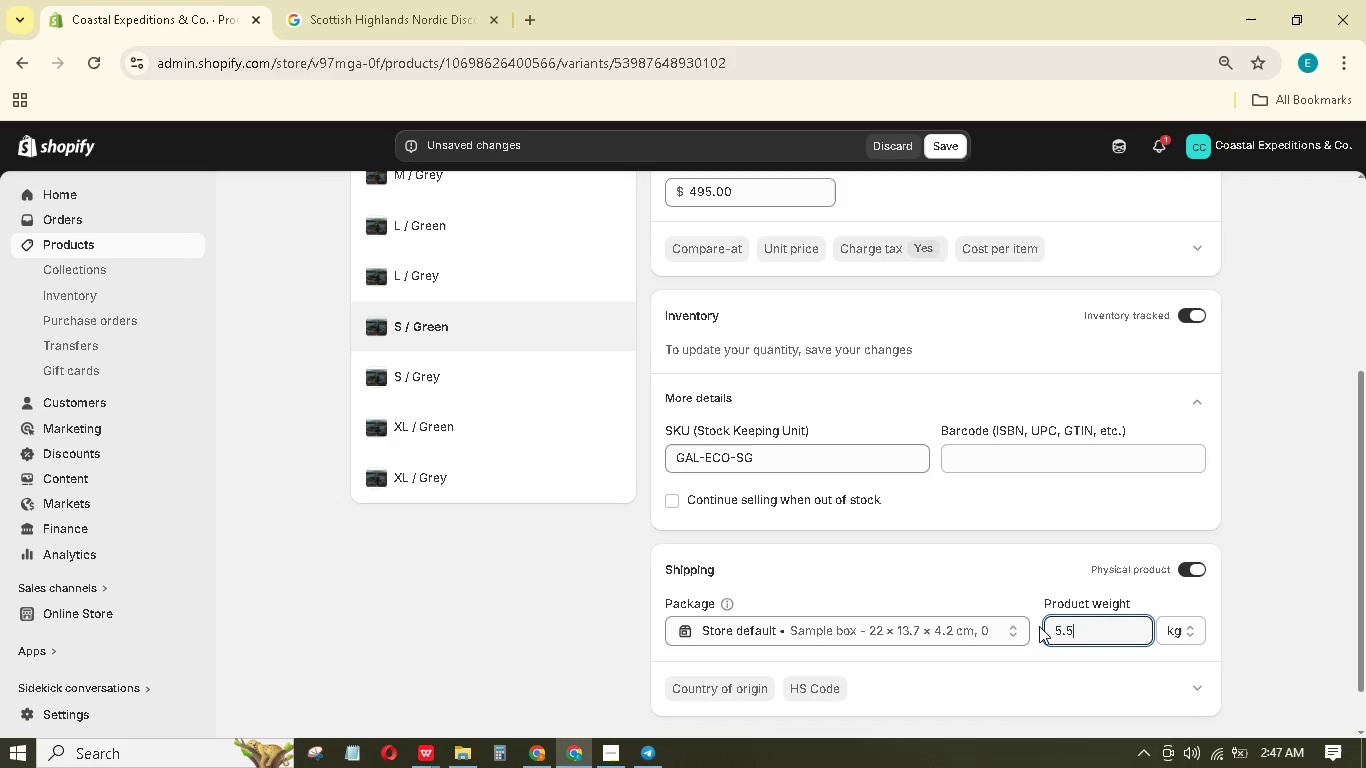 
key(Shift+ShiftLeft)
 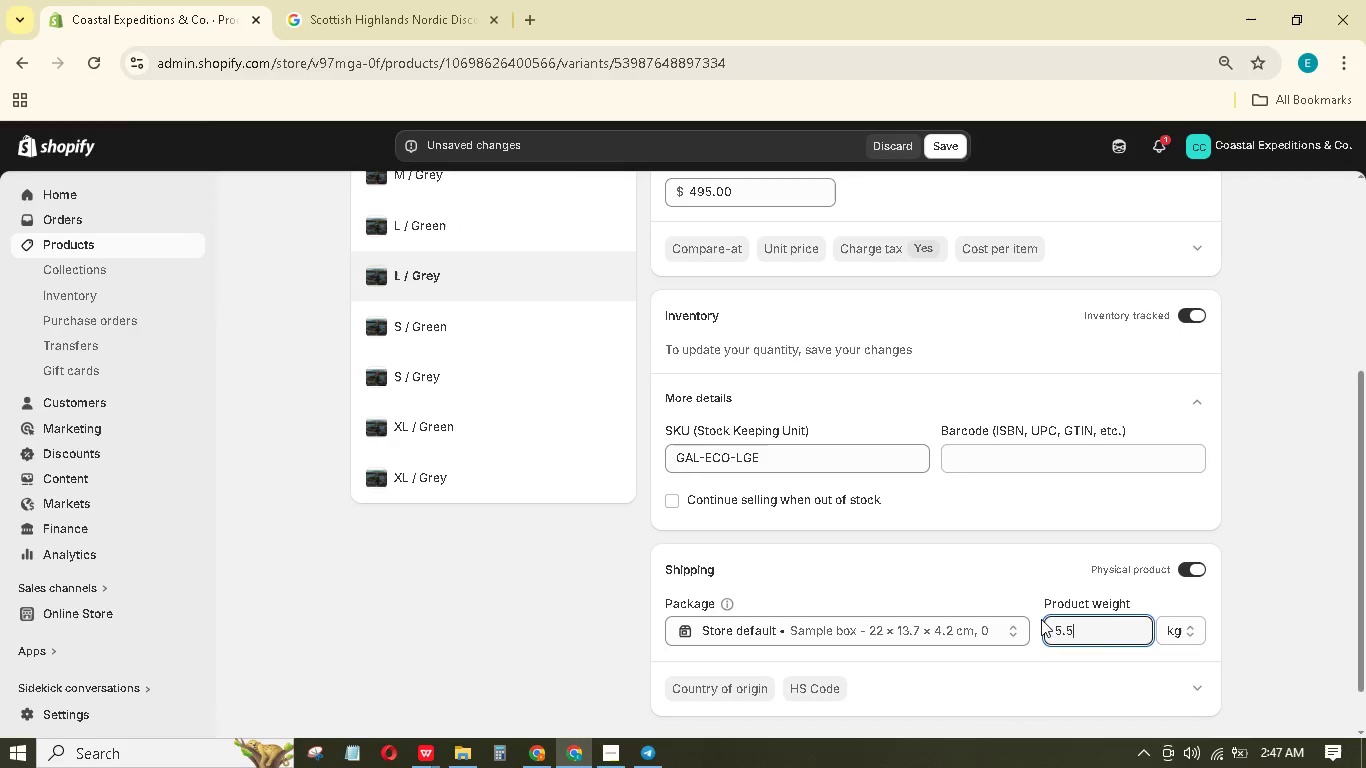 
key(Shift+ShiftLeft)
 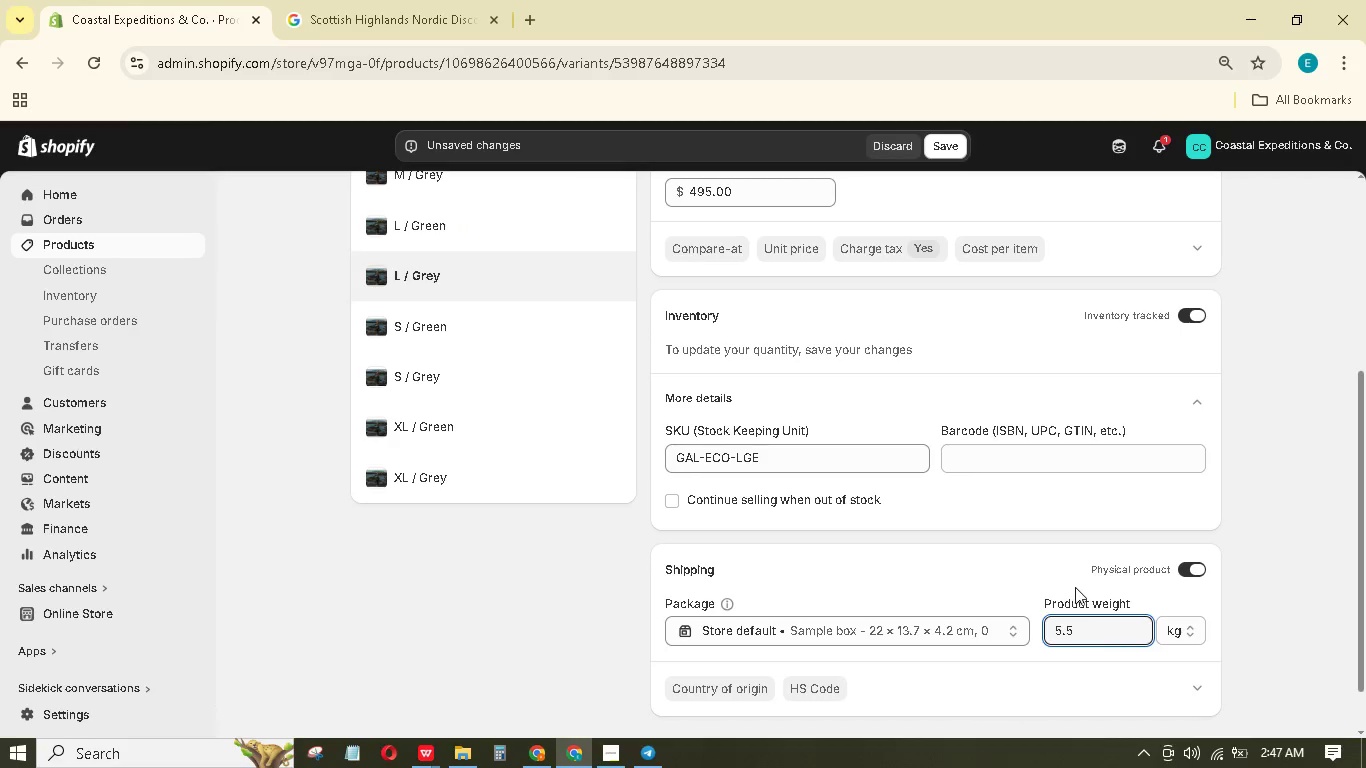 
scroll: coordinate [1115, 605], scroll_direction: down, amount: 4.0
 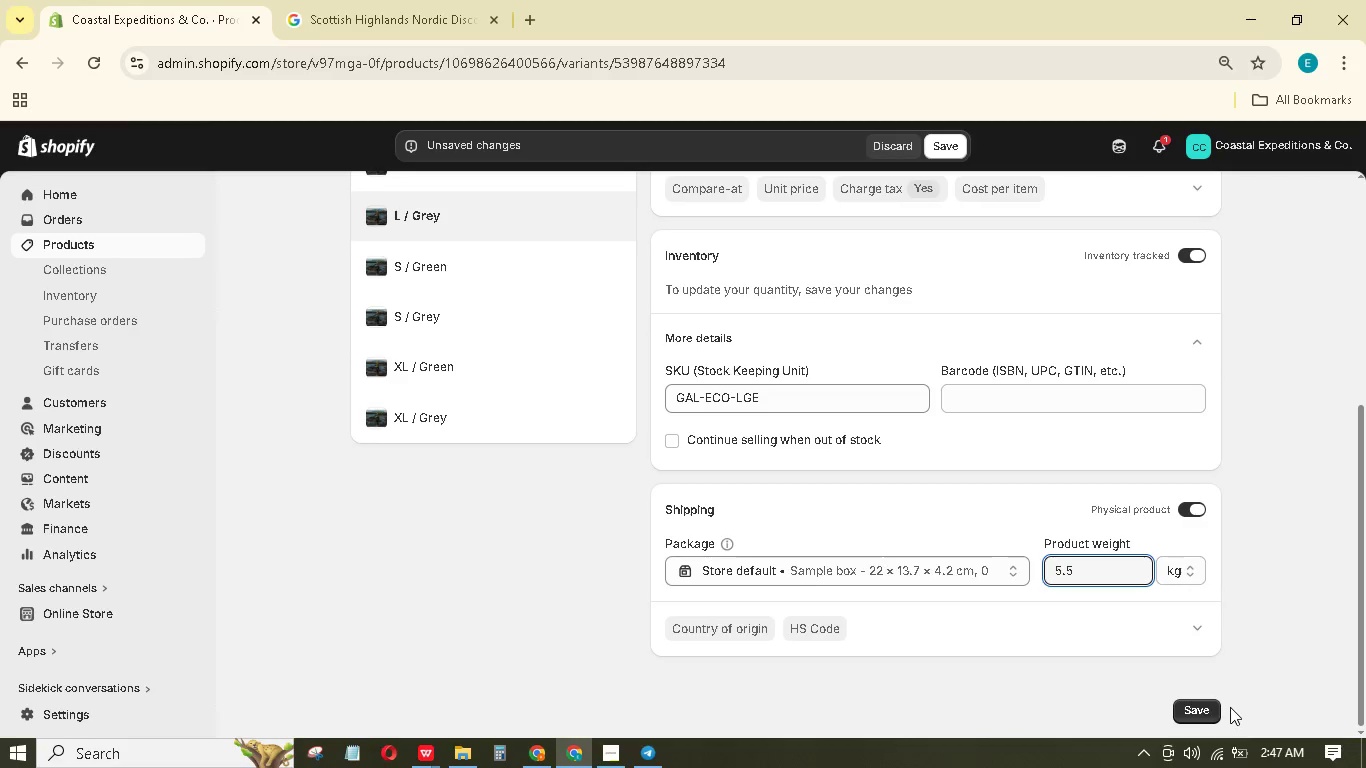 
left_click([1212, 707])
 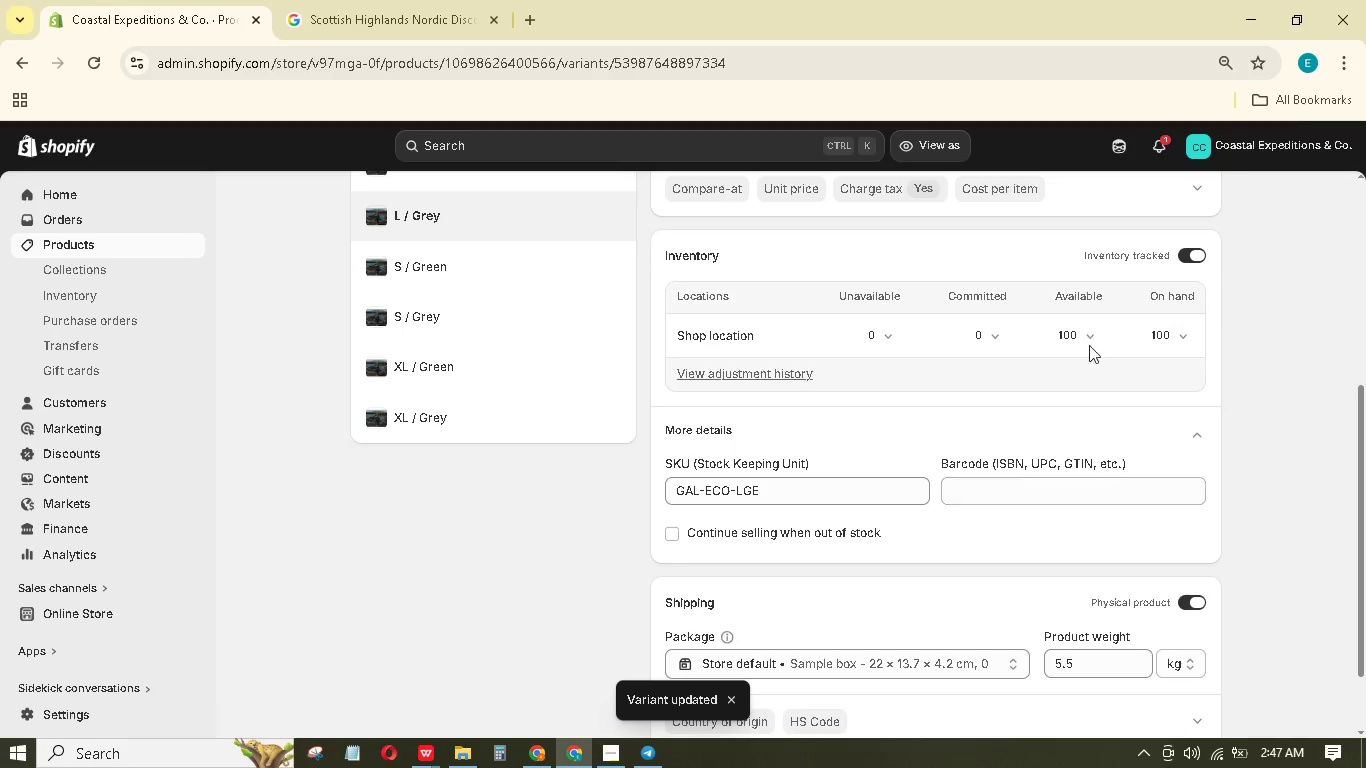 
left_click([390, 255])
 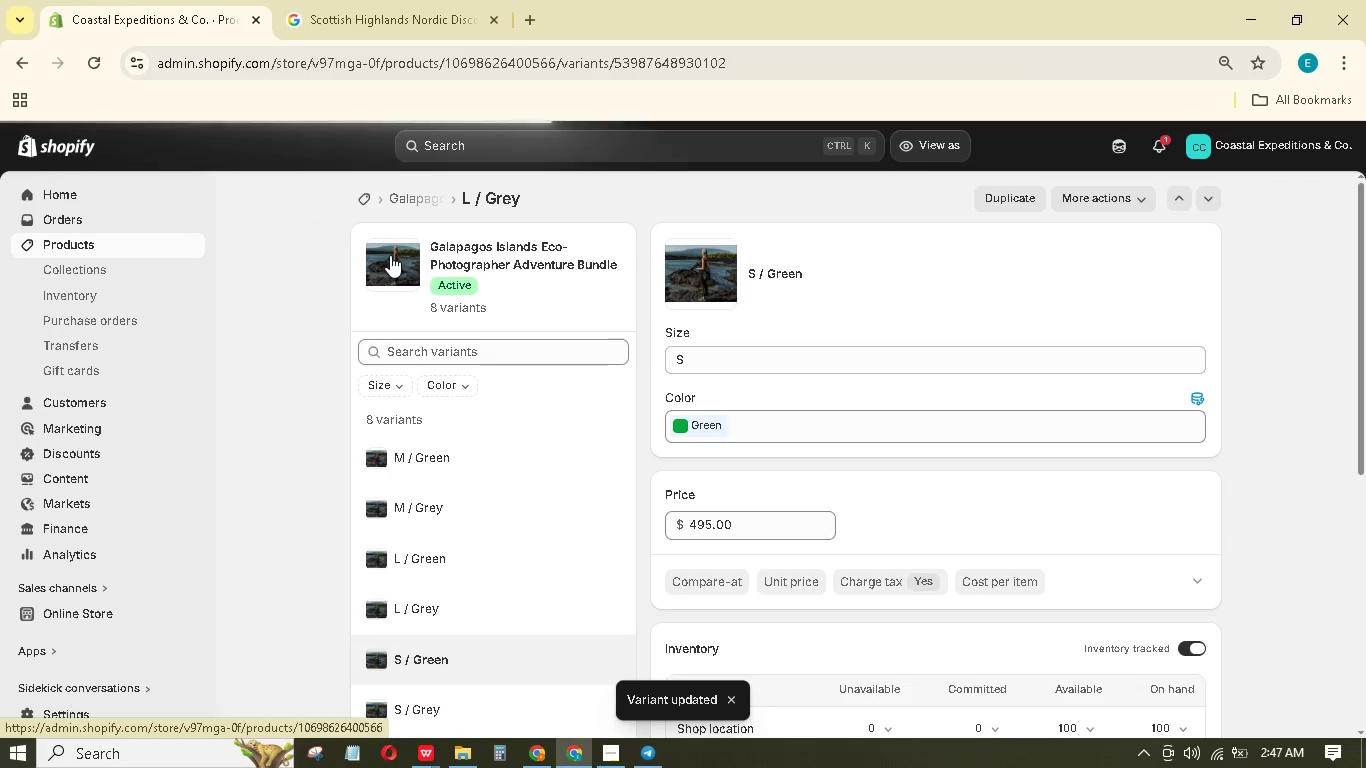 
scroll: coordinate [716, 583], scroll_direction: down, amount: 5.0
 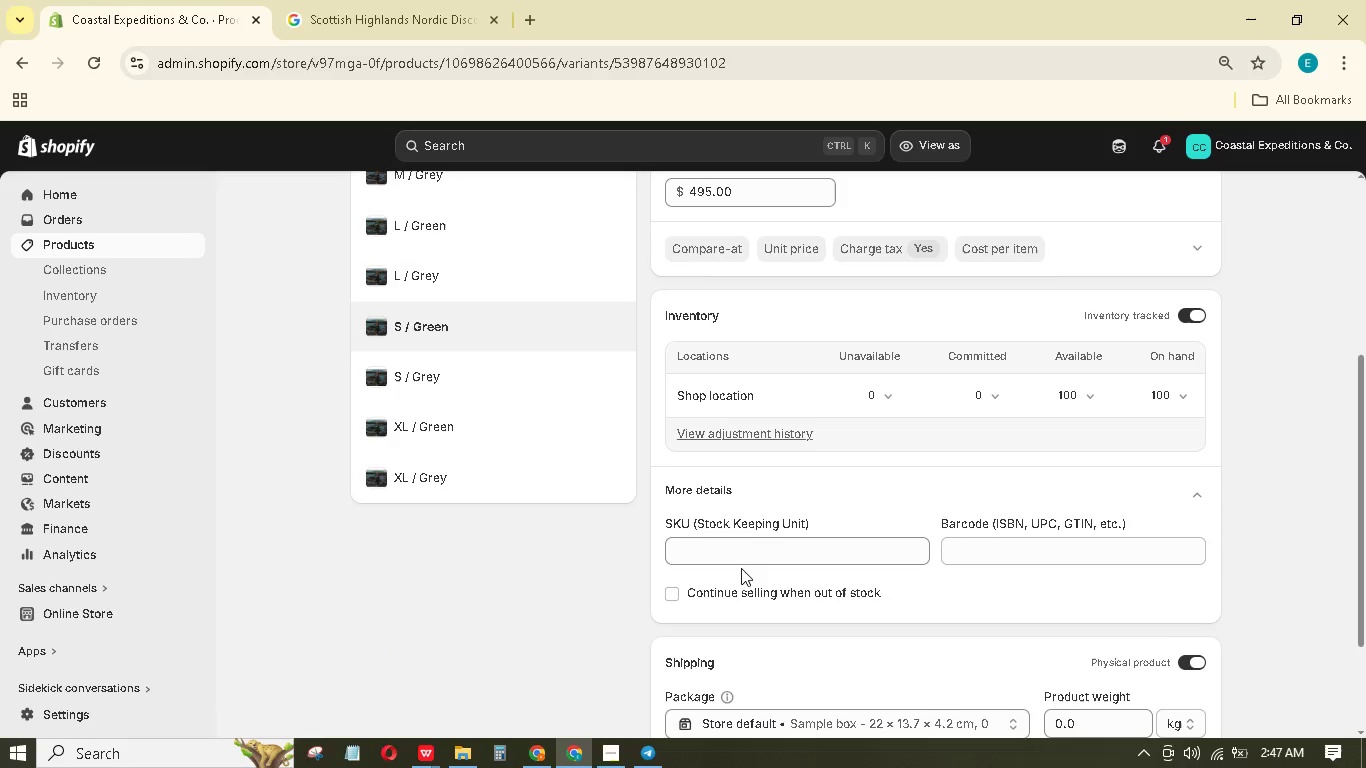 
double_click([743, 561])
 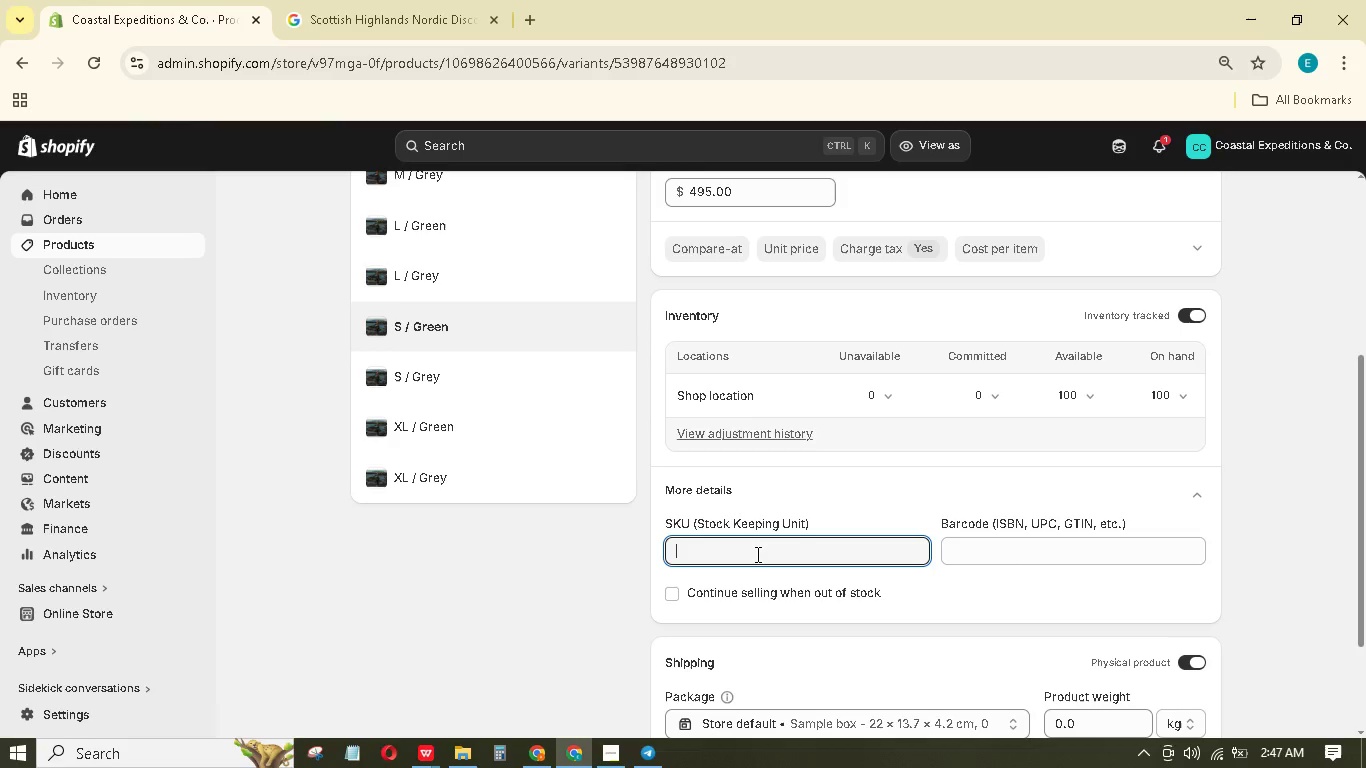 
type(GAL-ECO-SG)
 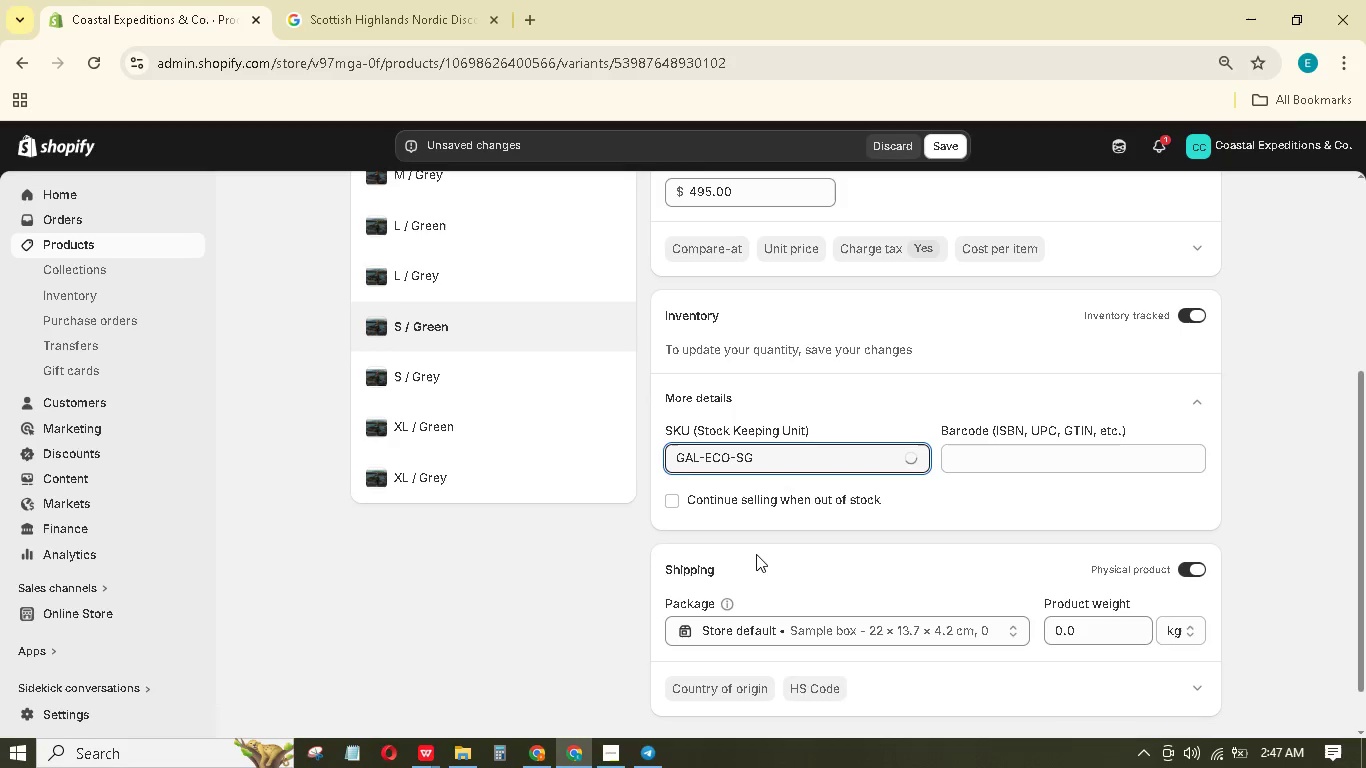 
left_click_drag(start_coordinate=[1122, 632], to_coordinate=[1037, 633])
 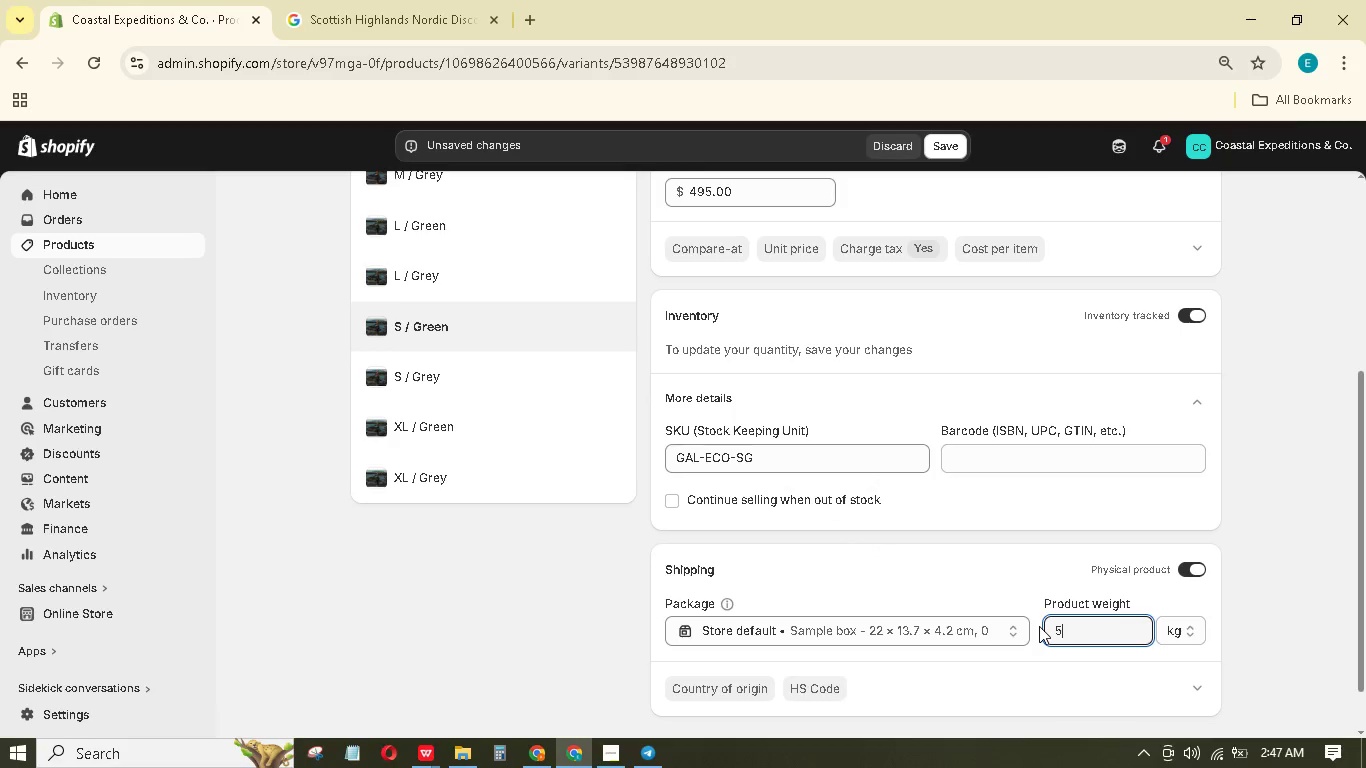 
key(NumpadDecimal)
 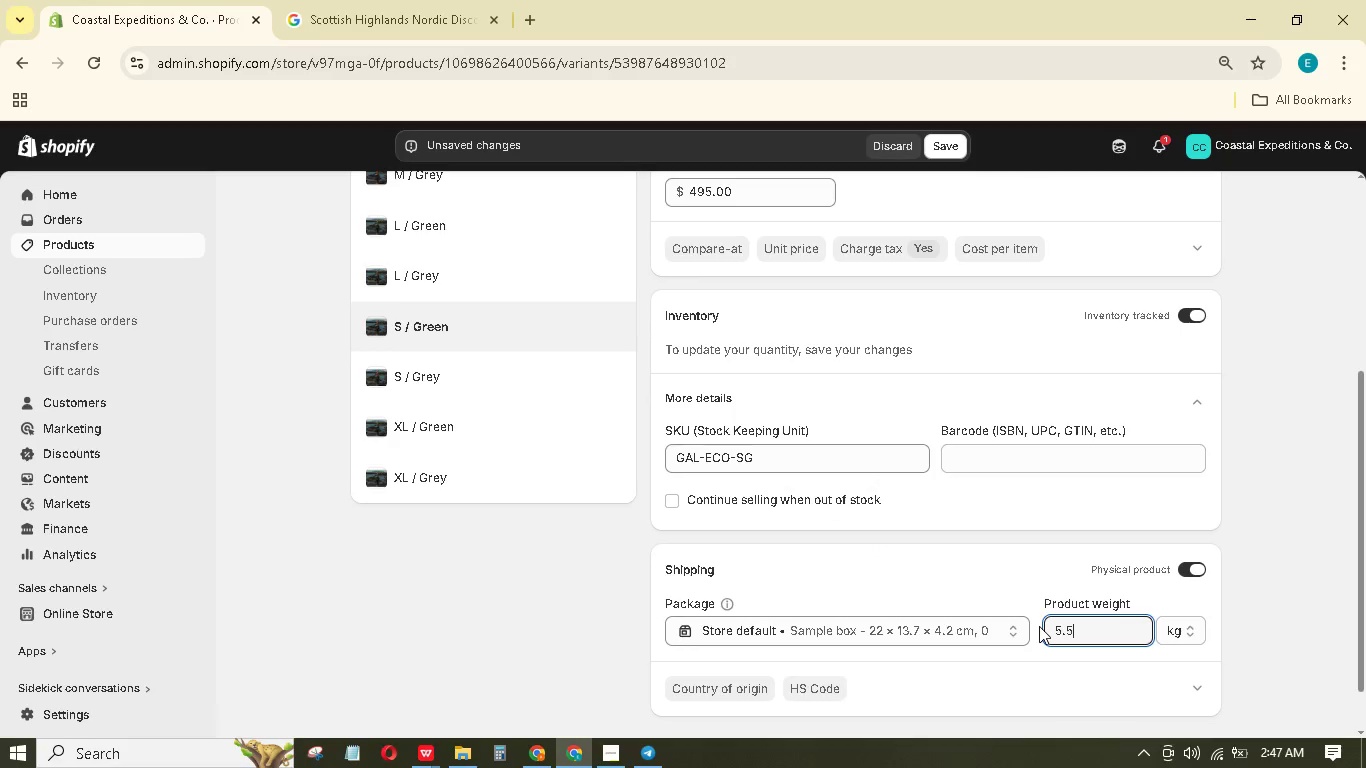 
key(Numpad5)
 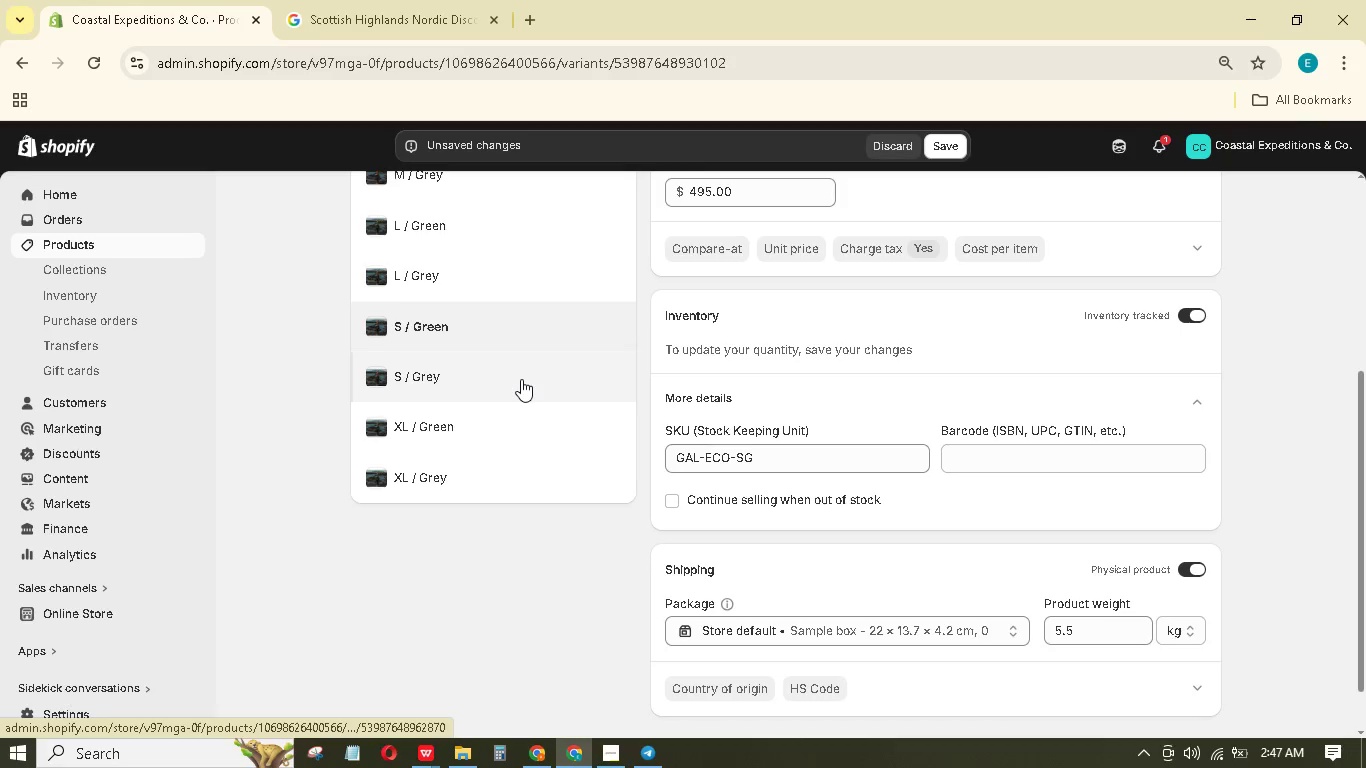 
scroll: coordinate [955, 482], scroll_direction: down, amount: 5.0
 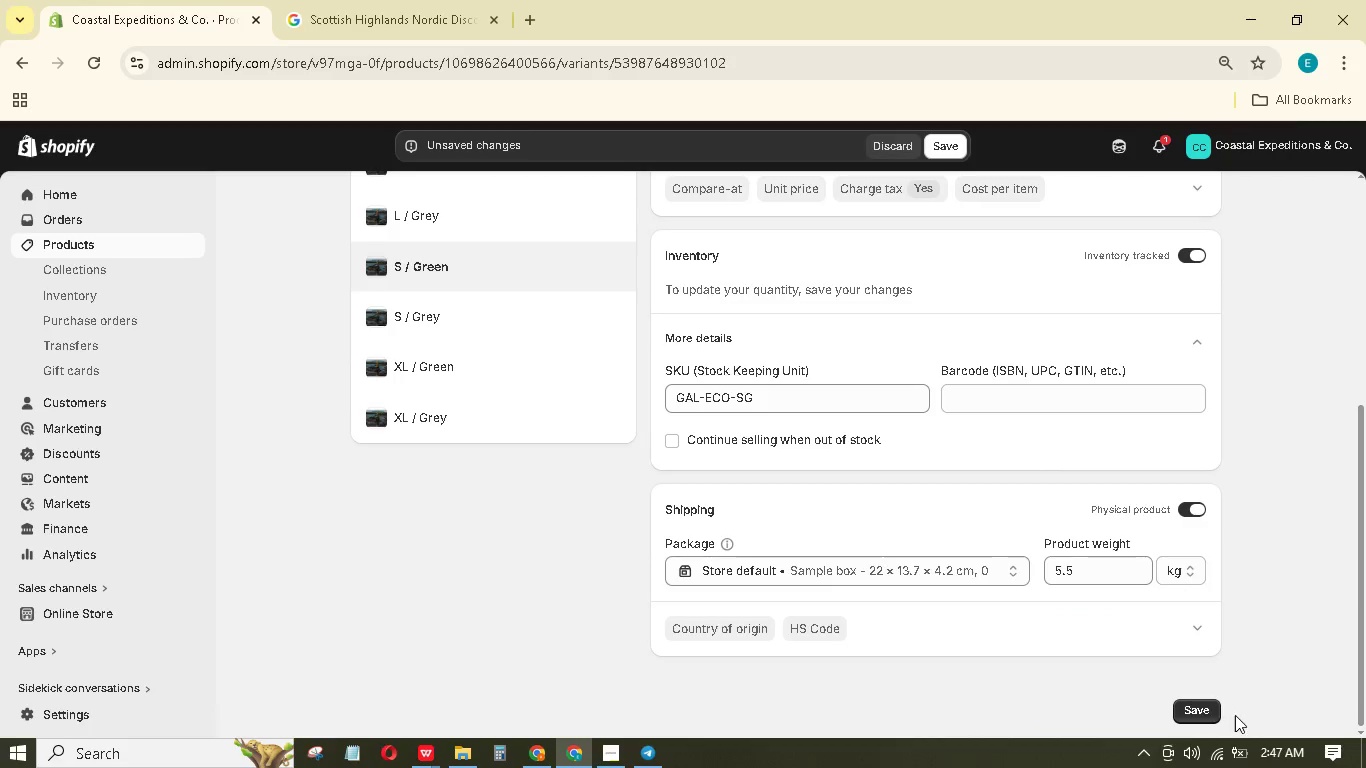 
left_click([1198, 707])
 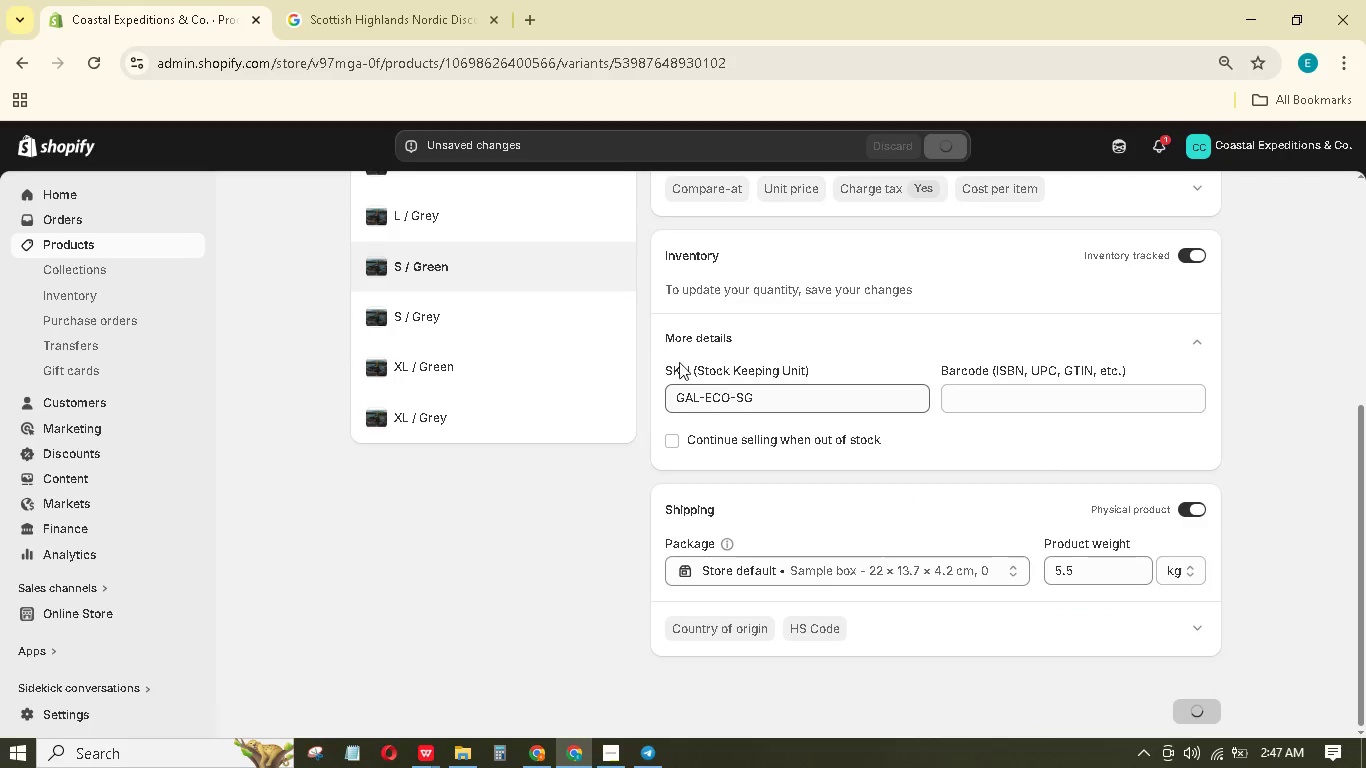 
left_click([440, 326])
 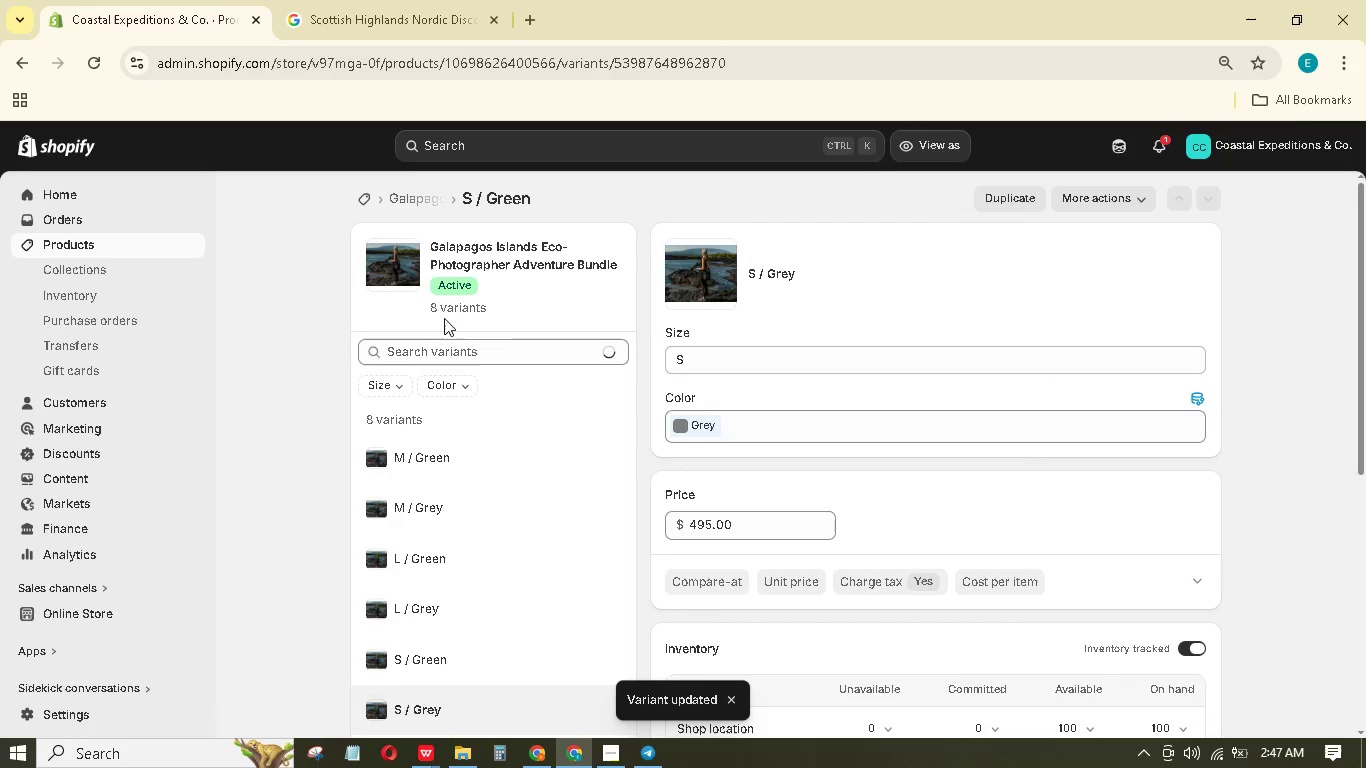 
scroll: coordinate [779, 613], scroll_direction: down, amount: 6.0
 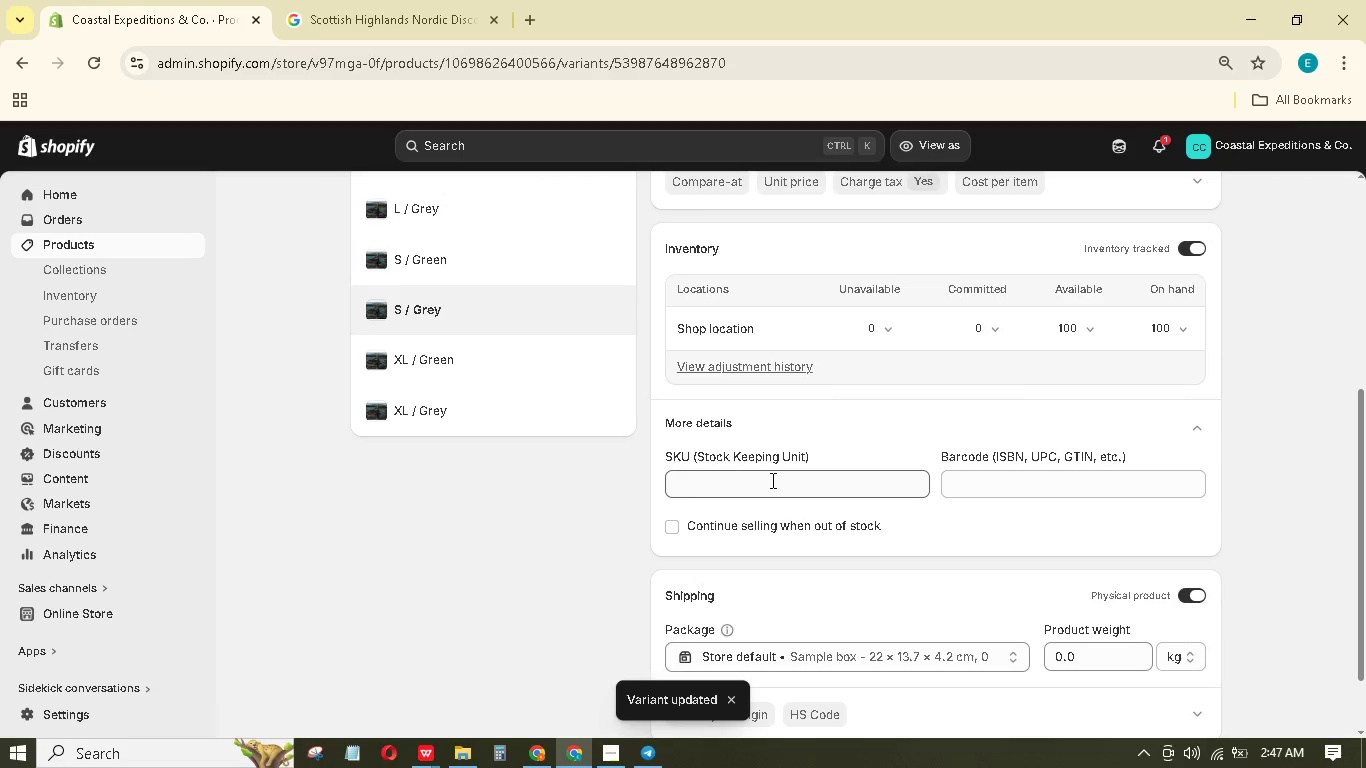 
left_click([771, 479])
 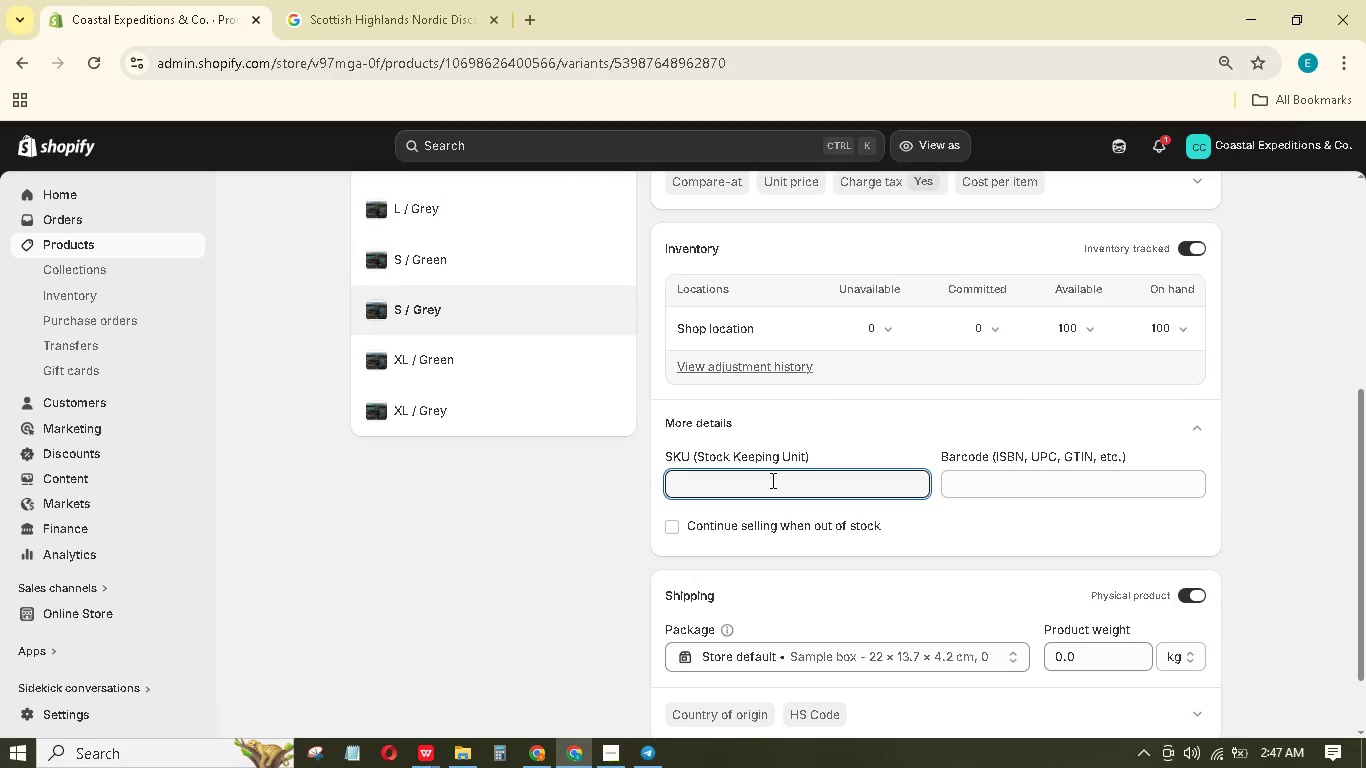 
type(GL-ECO-SGE)
 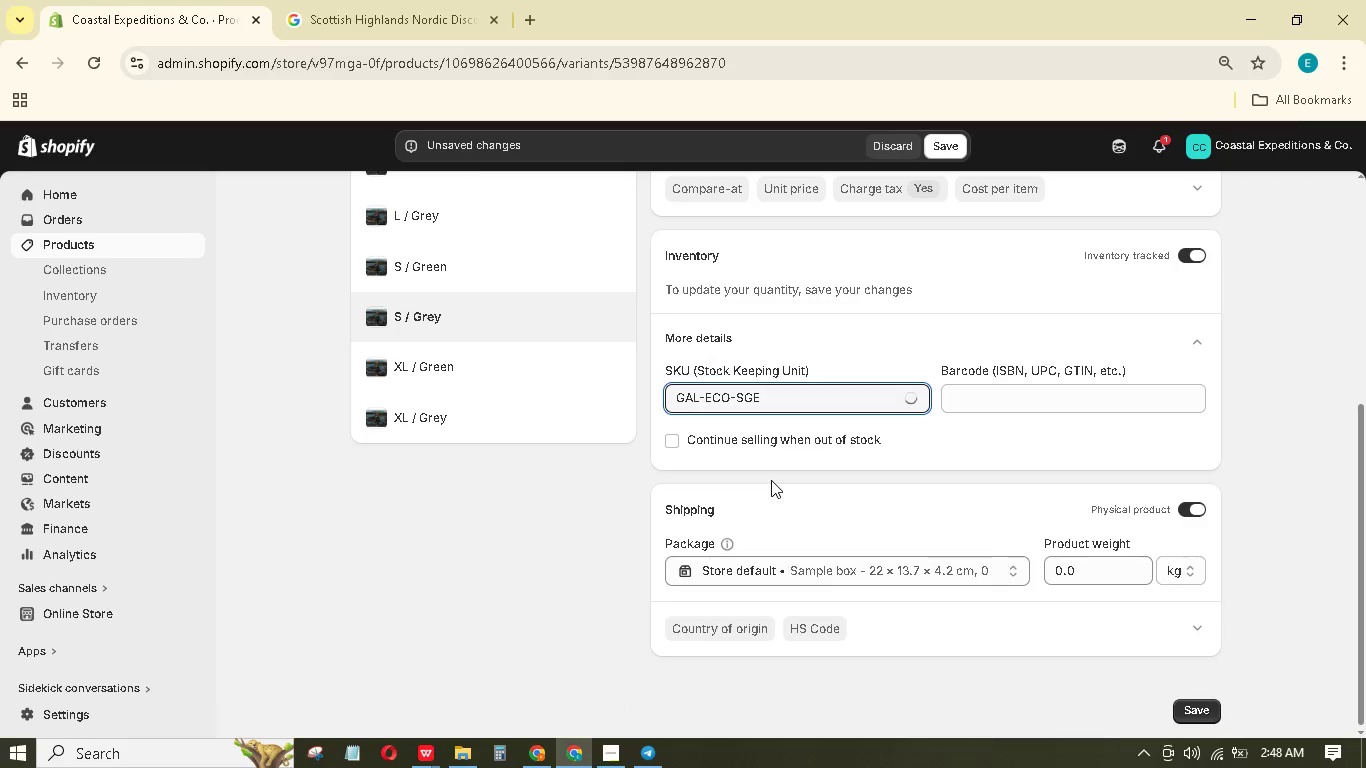 
hold_key(key=A, duration=0.31)
 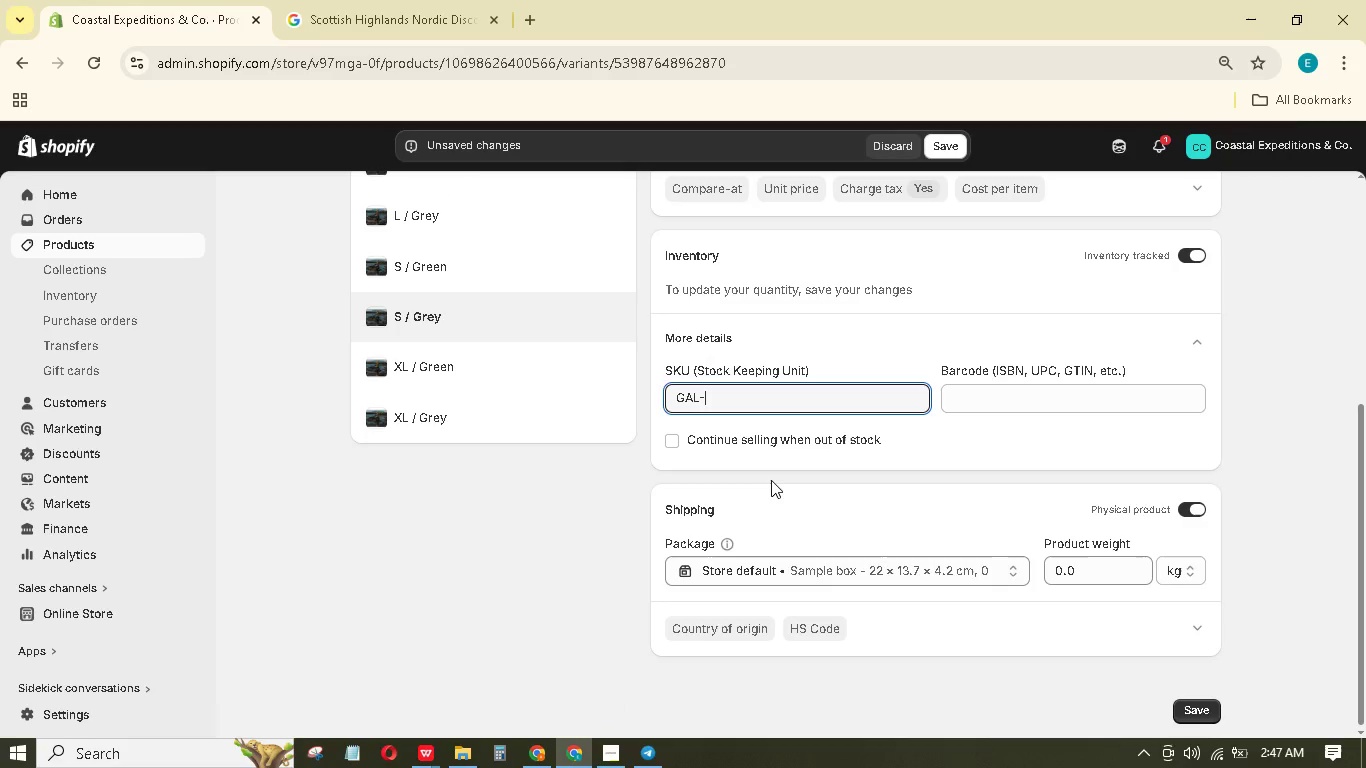 
left_click([1197, 706])
 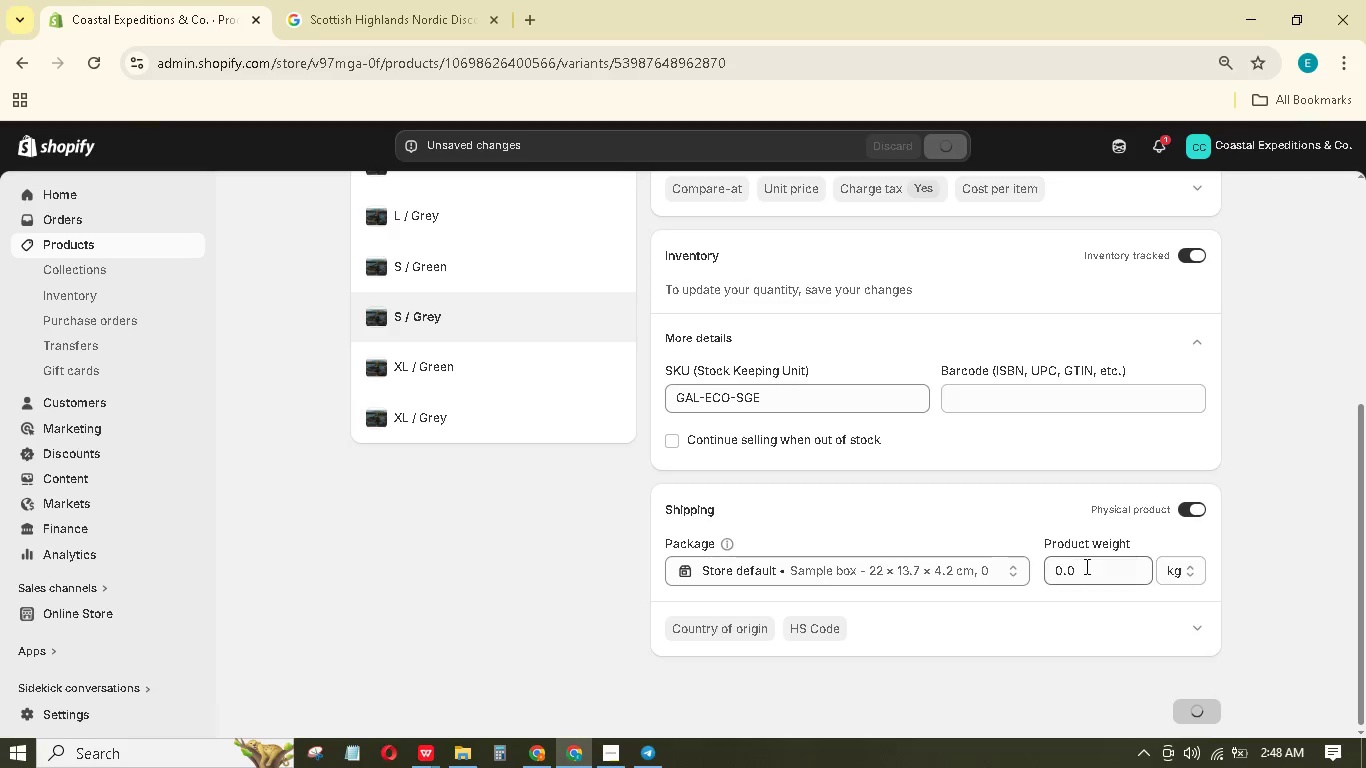 
left_click_drag(start_coordinate=[1085, 566], to_coordinate=[1051, 572])
 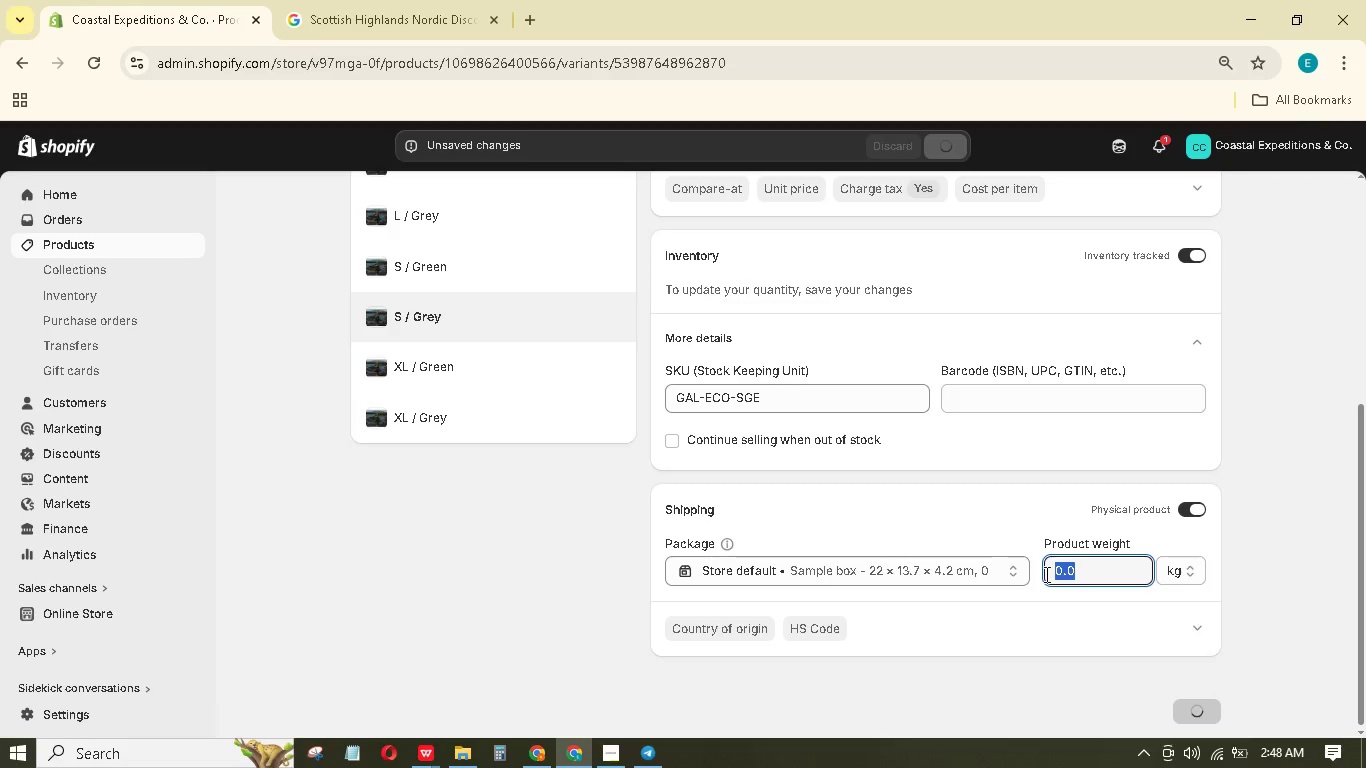 
key(Numpad5)
 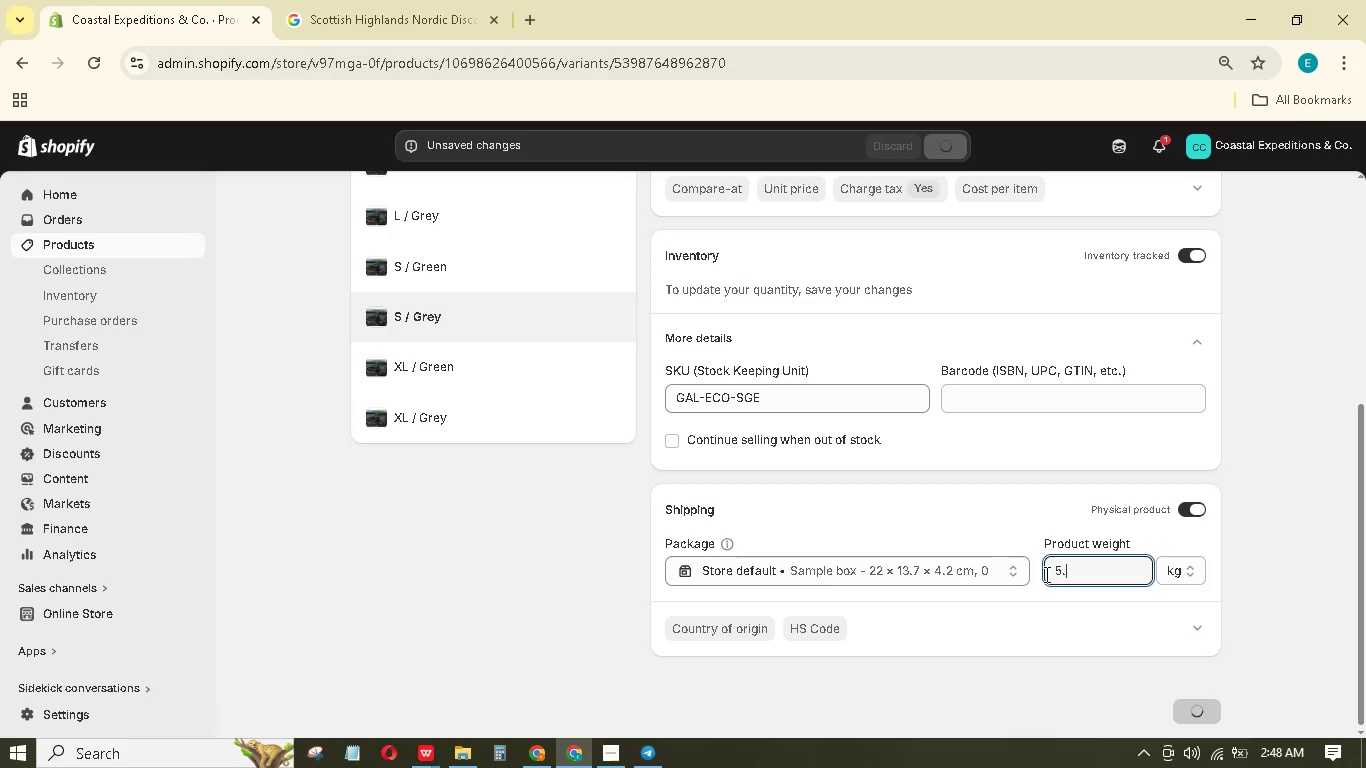 
key(NumpadDecimal)
 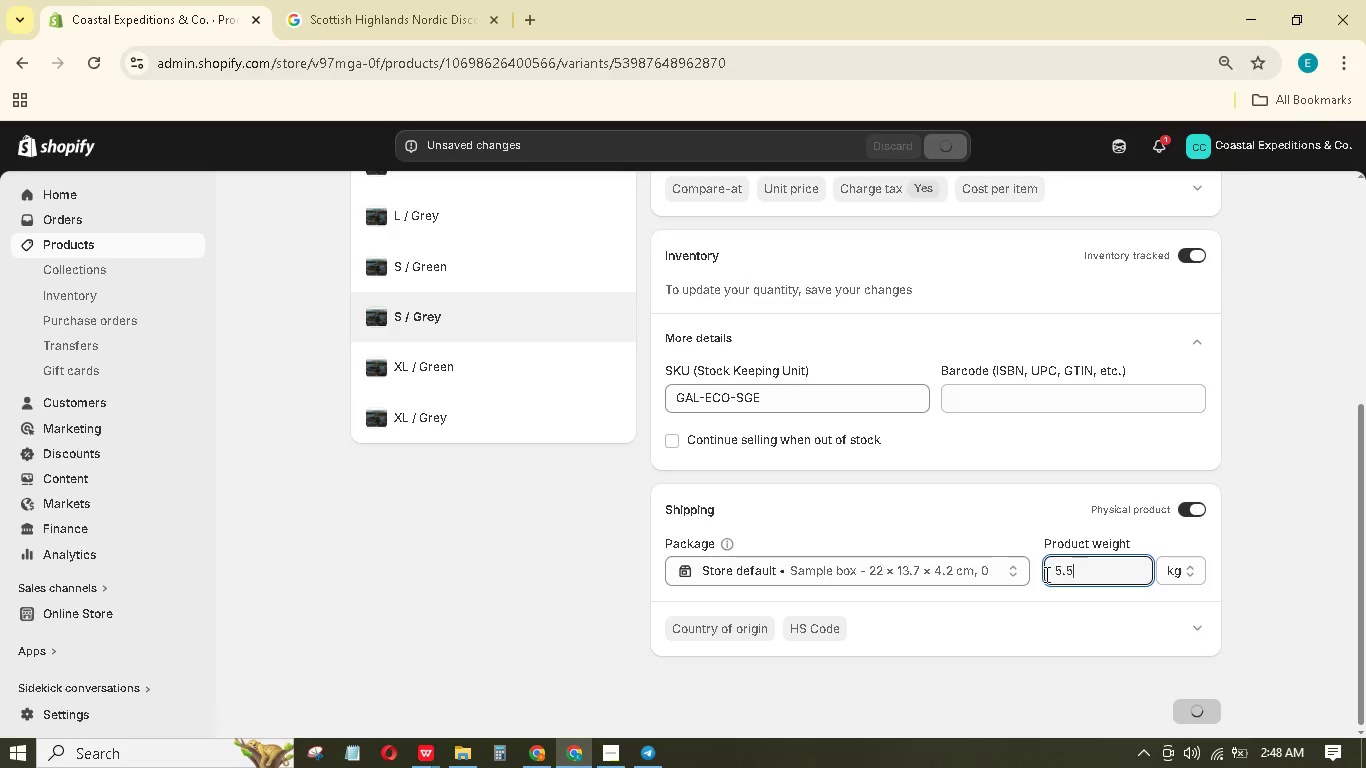 
key(Numpad5)
 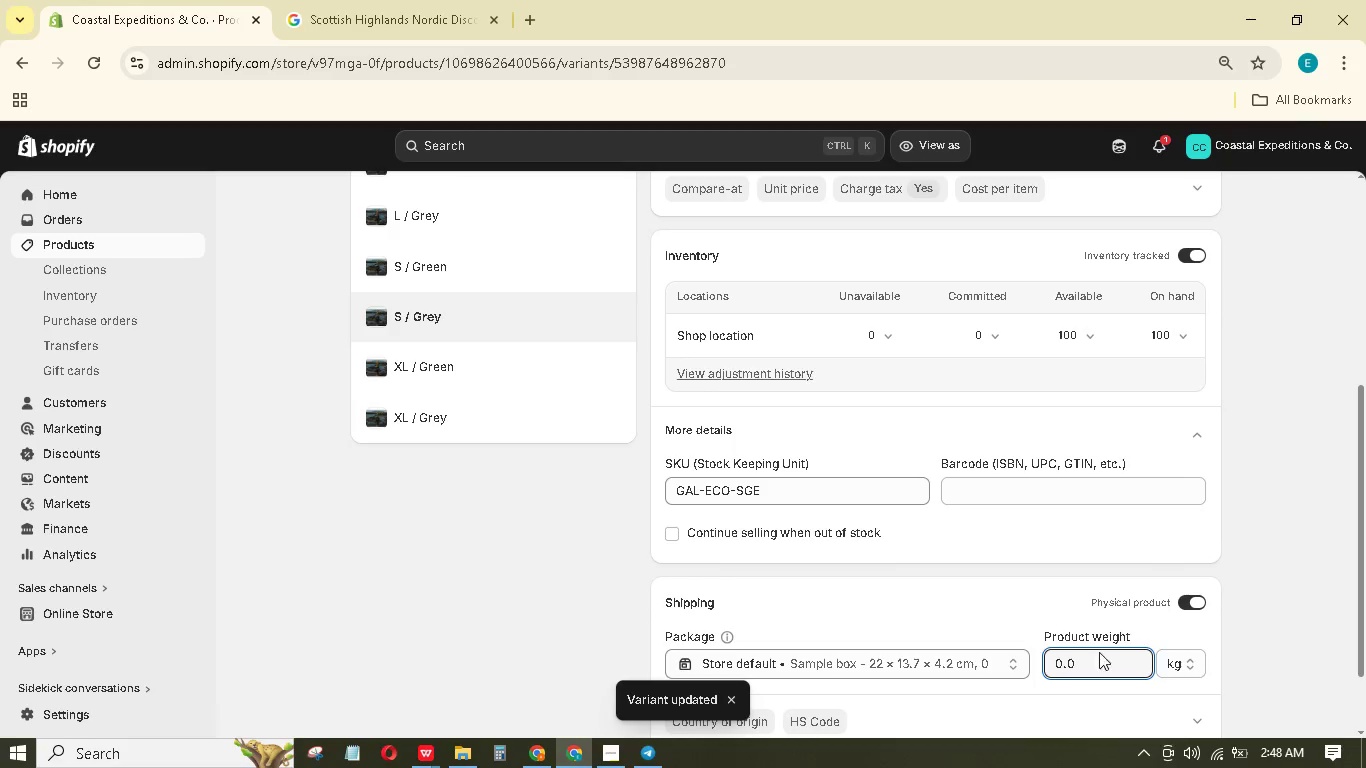 
left_click_drag(start_coordinate=[1089, 661], to_coordinate=[1017, 662])
 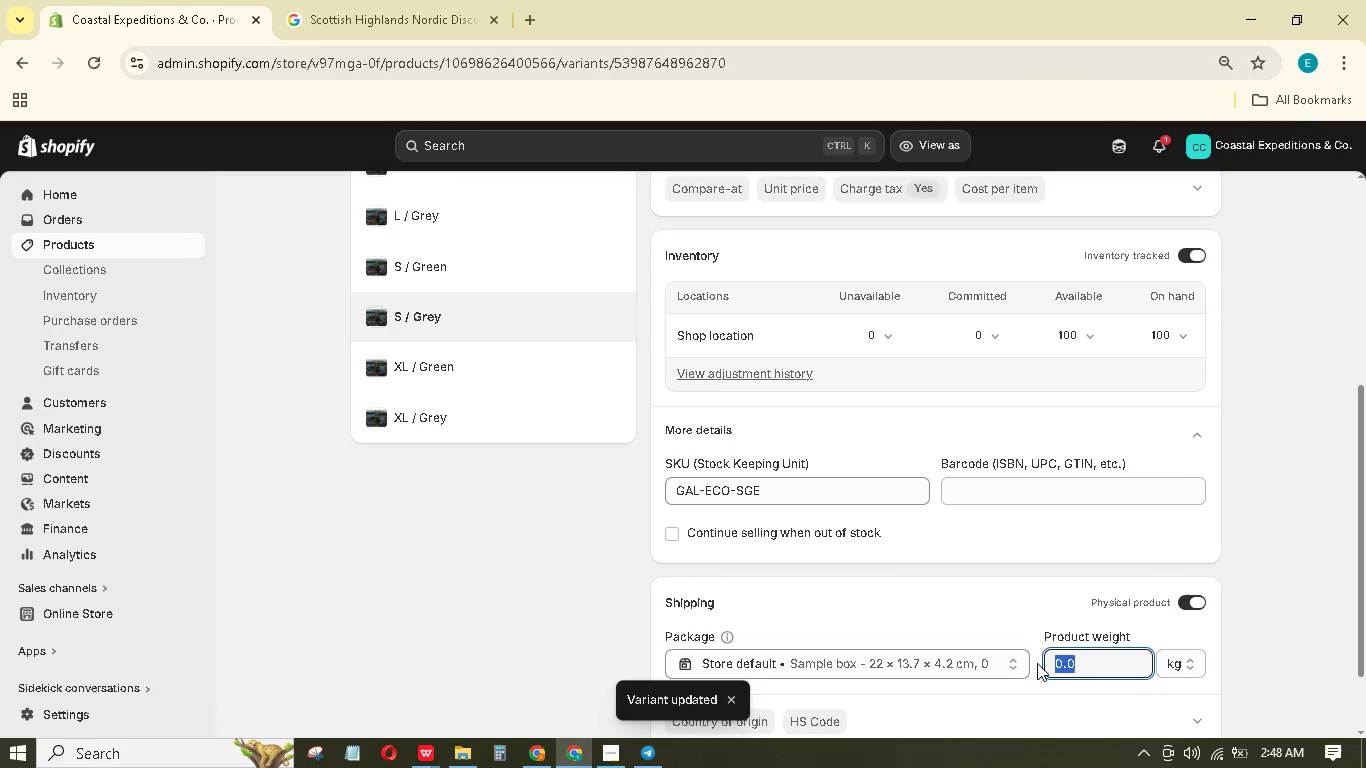 
key(Numpad5)
 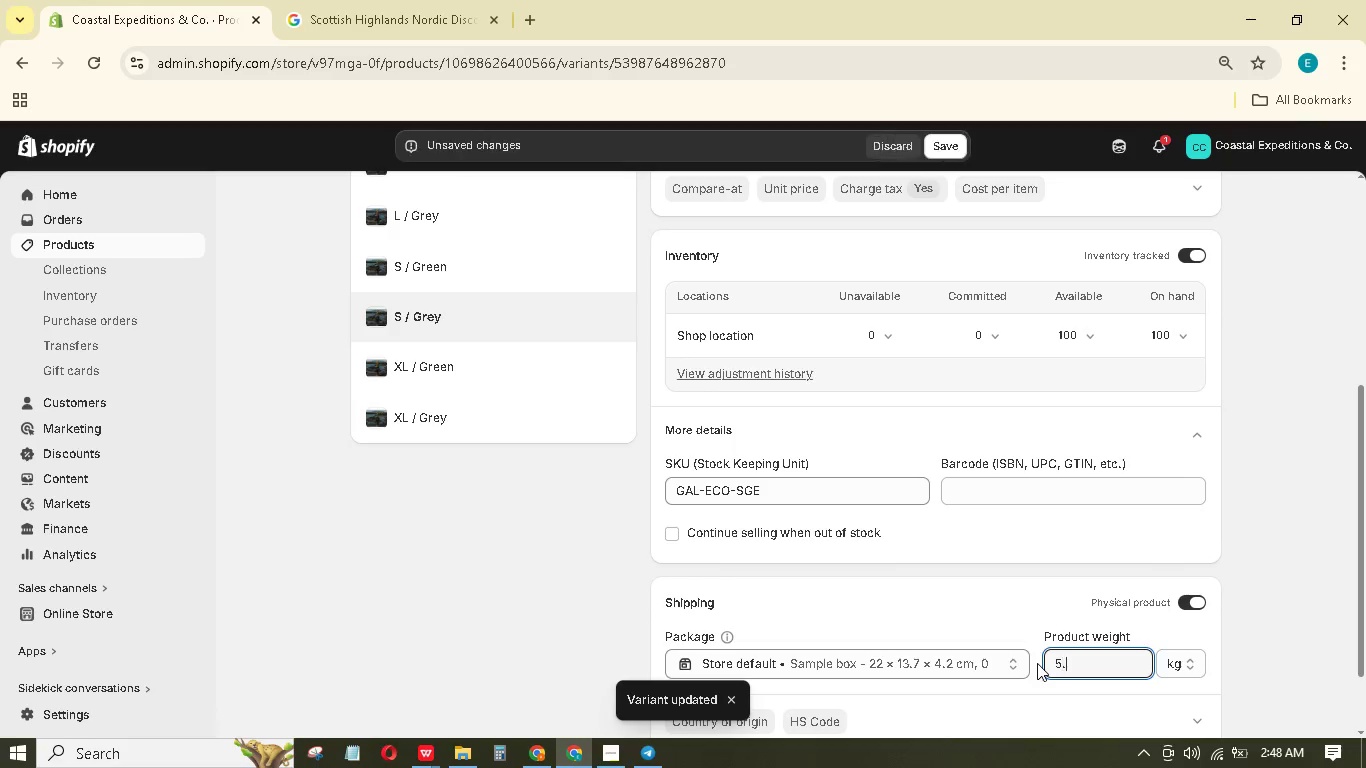 
key(NumpadDecimal)
 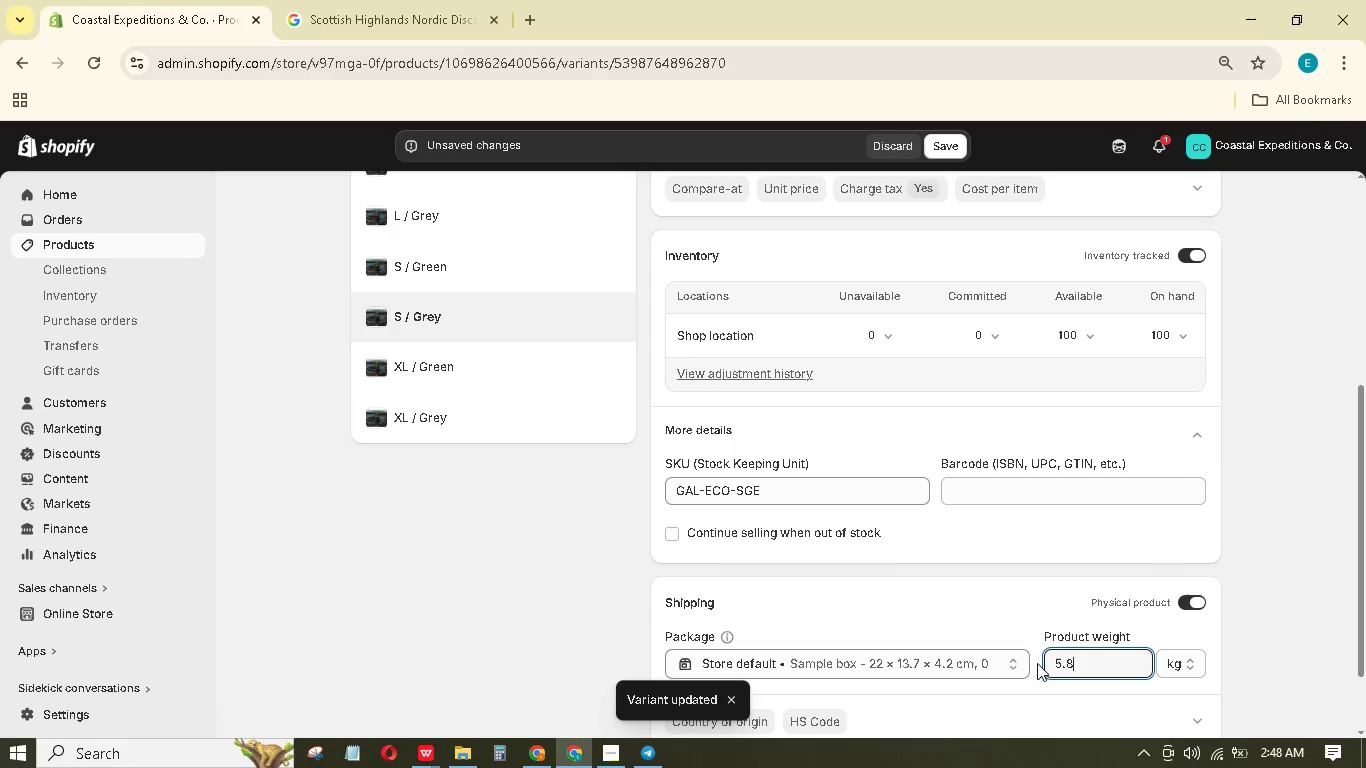 
key(Numpad8)
 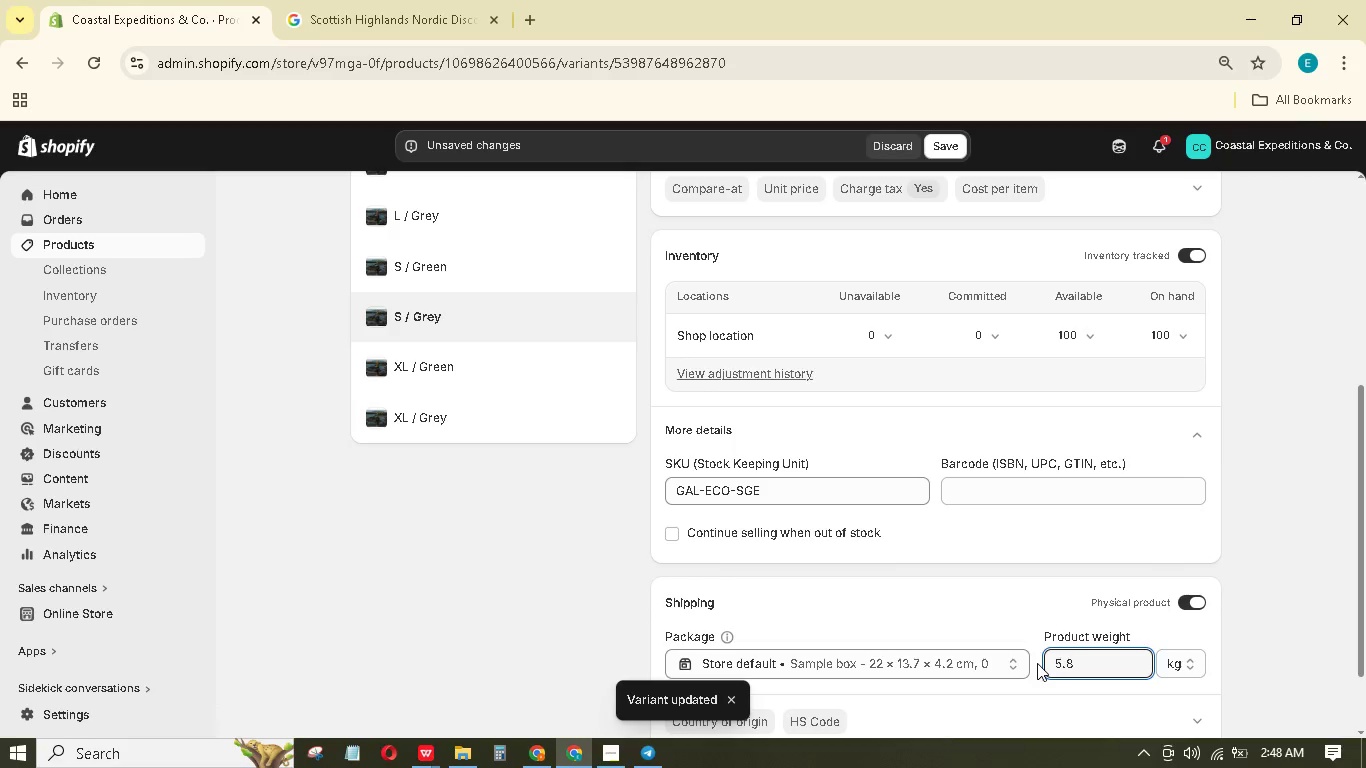 
key(Backspace)
 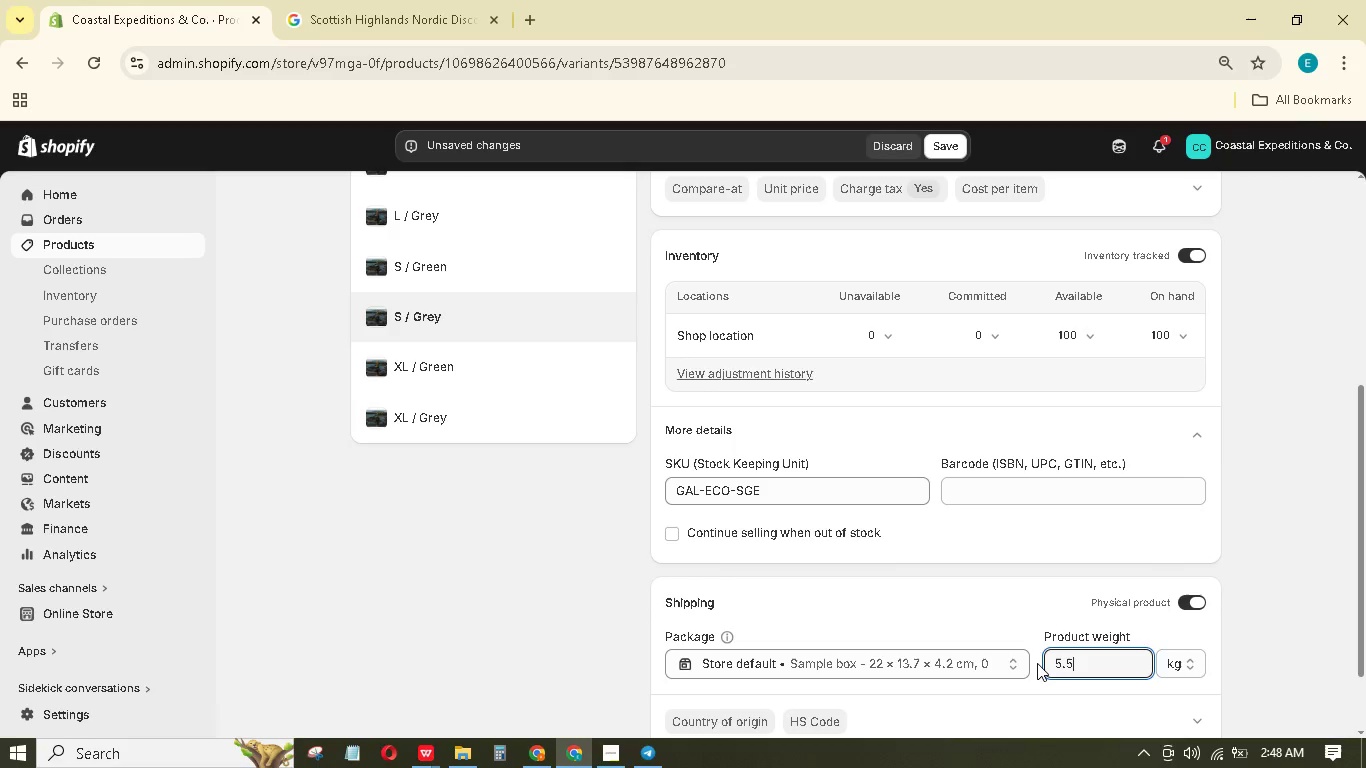 
key(Numpad5)
 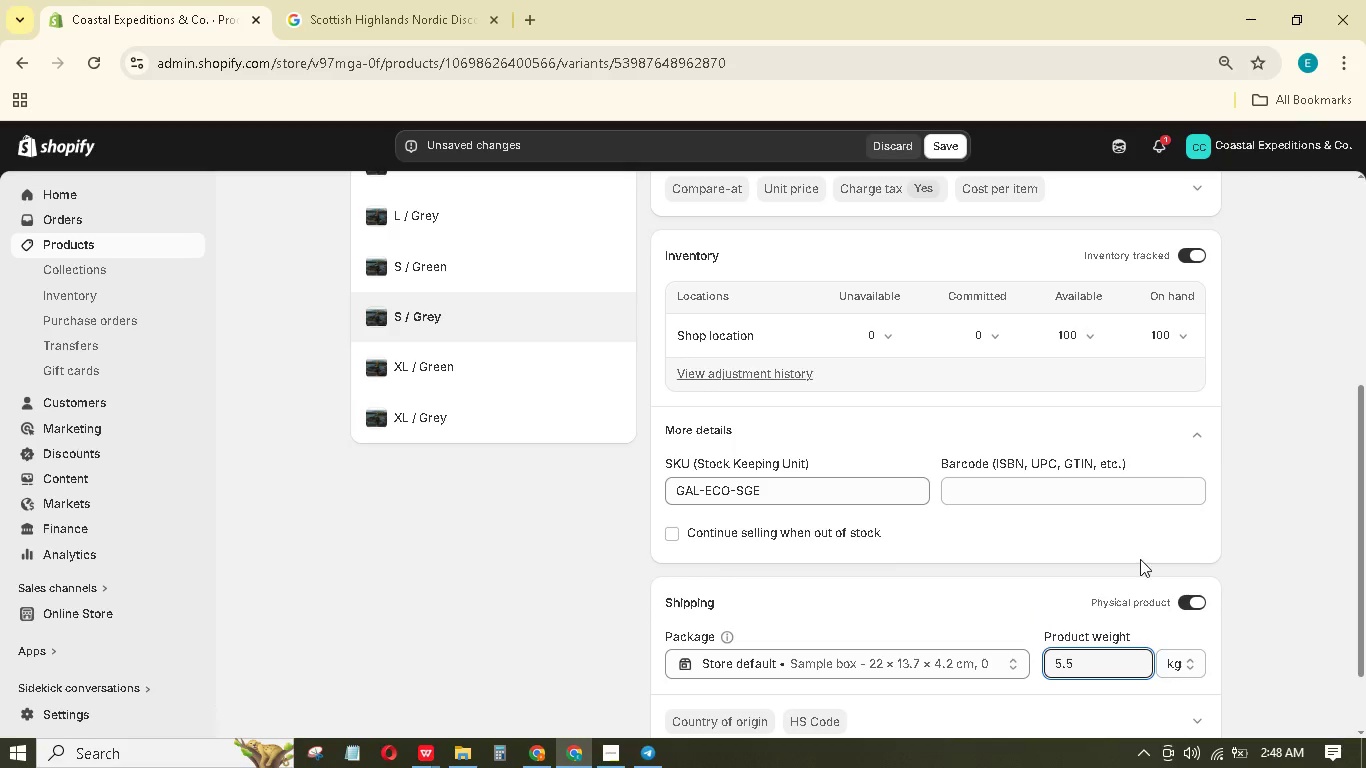 
scroll: coordinate [1143, 555], scroll_direction: down, amount: 4.0
 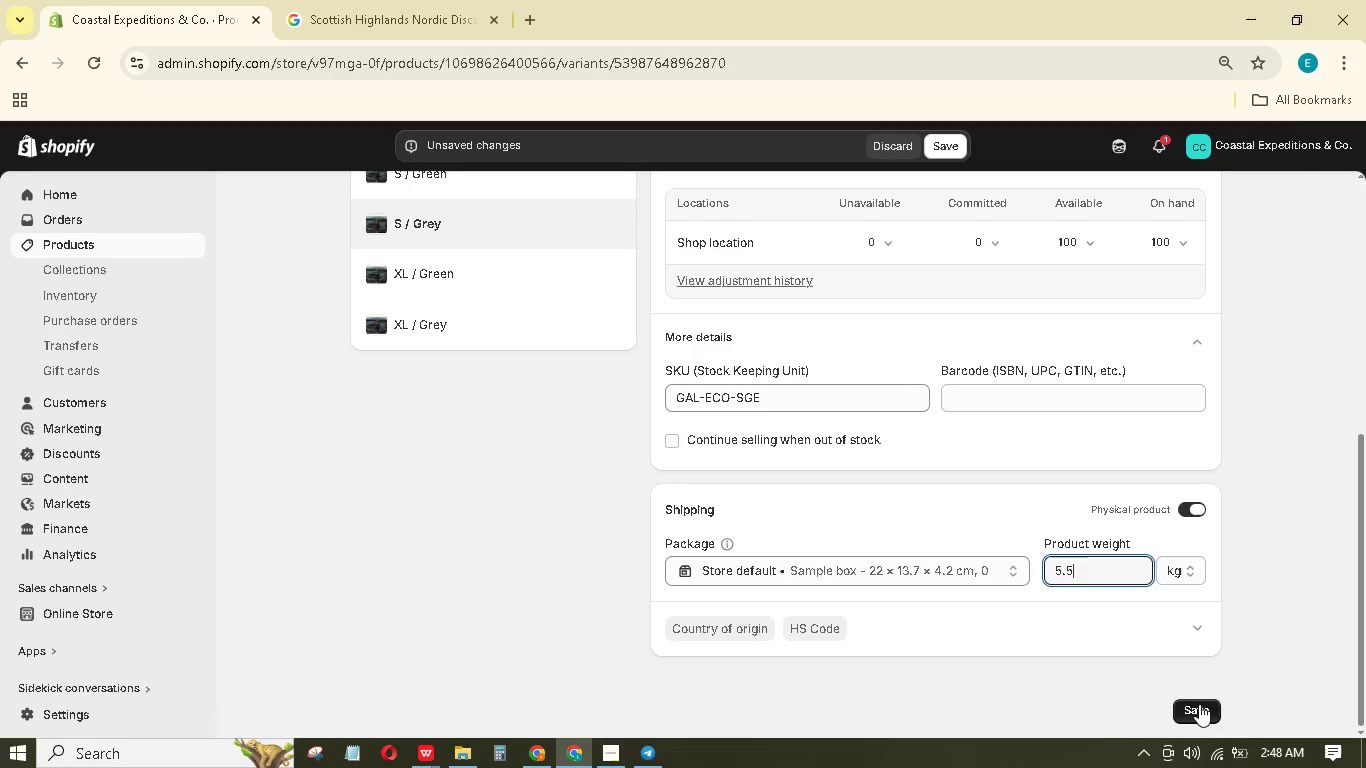 
left_click([1199, 704])
 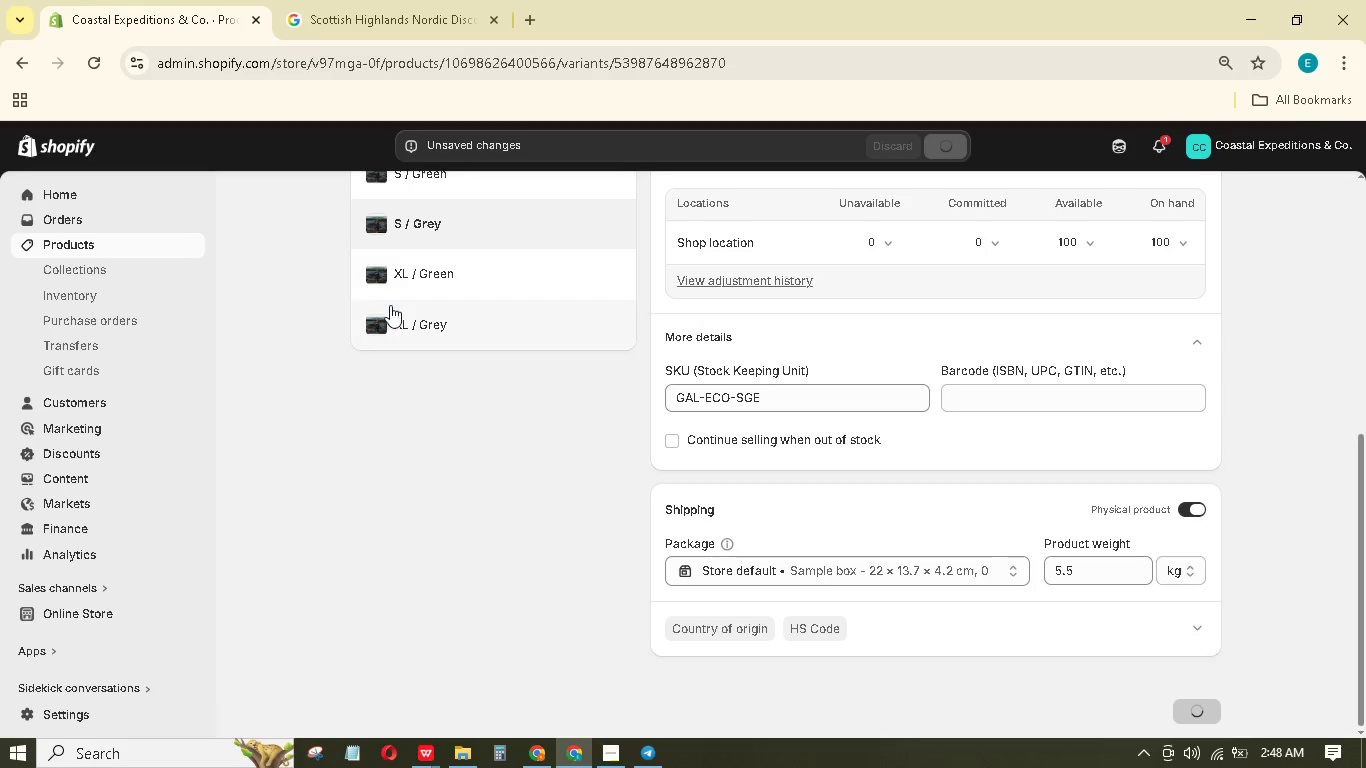 
left_click([421, 270])
 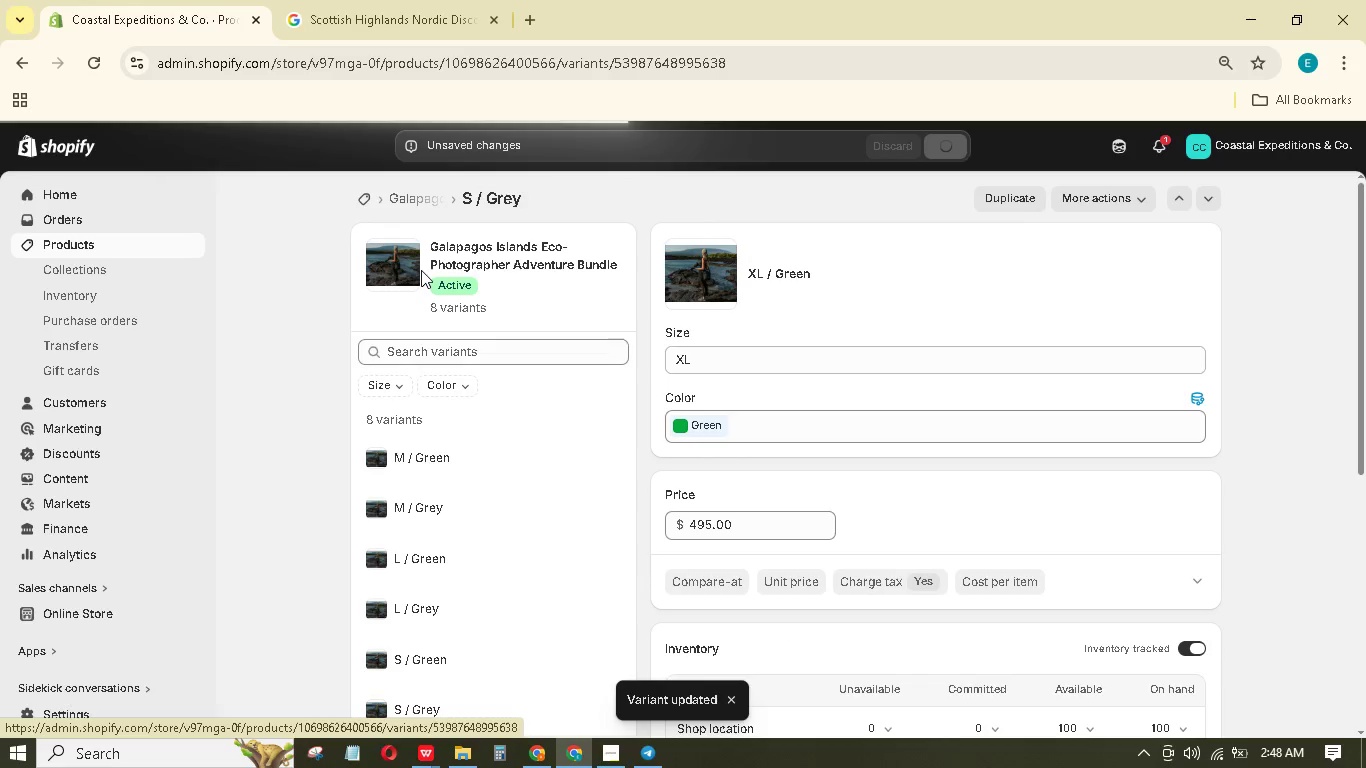 
scroll: coordinate [673, 517], scroll_direction: down, amount: 6.0
 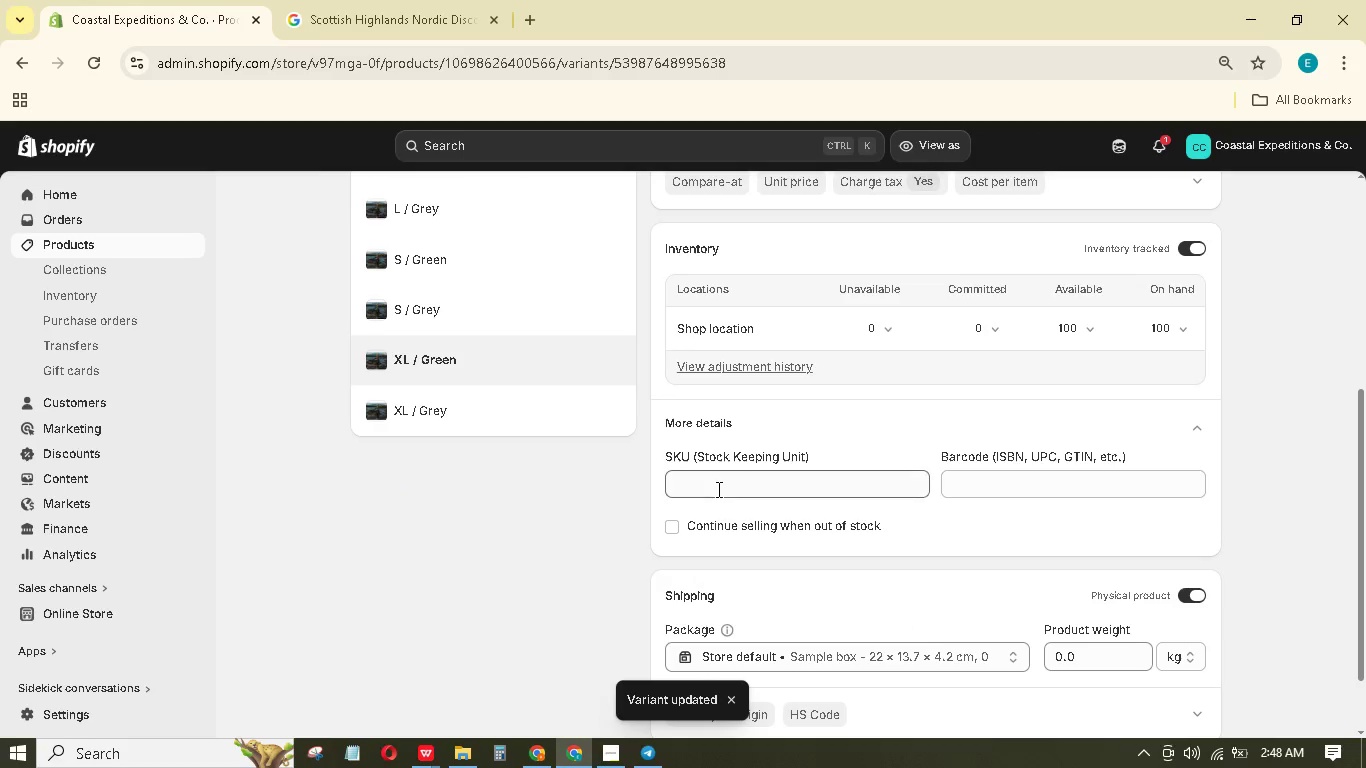 
left_click([721, 479])
 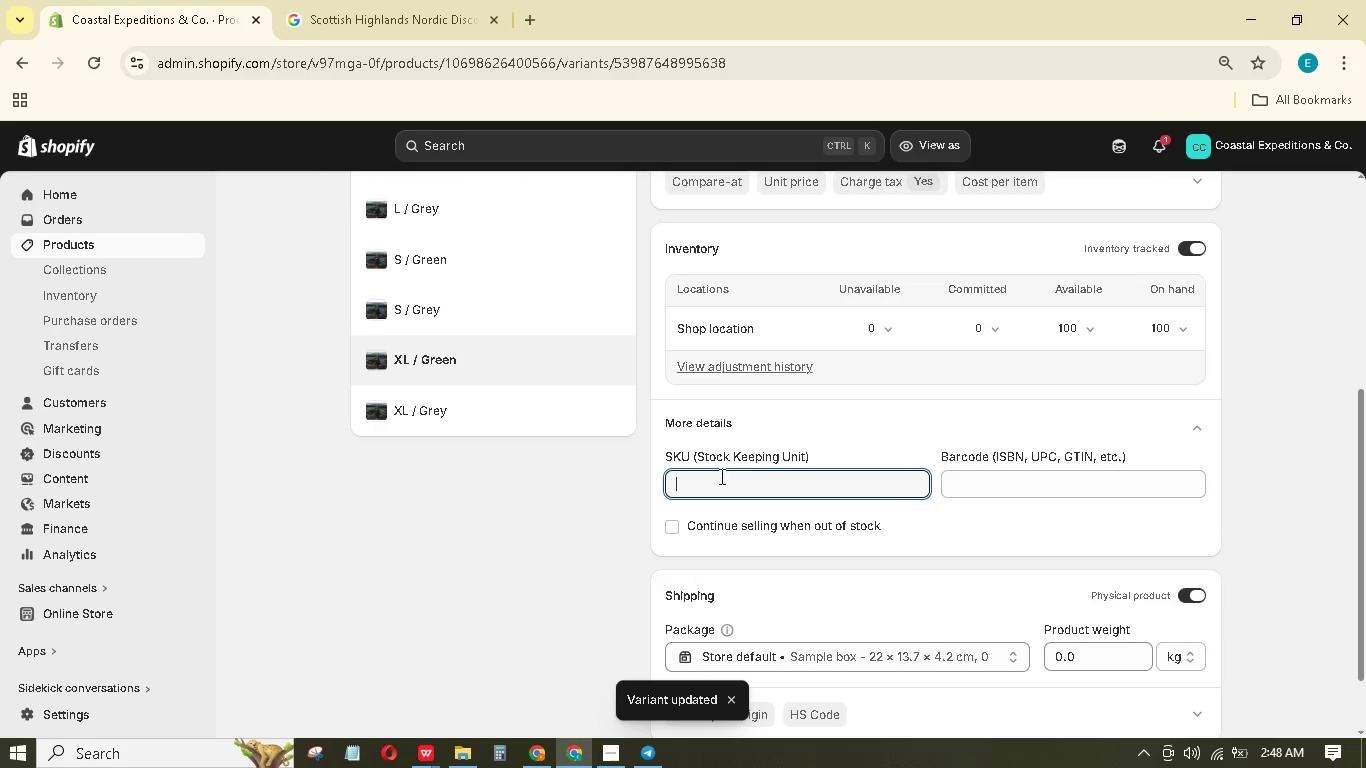 
type(GAL-ECO-XLG)
 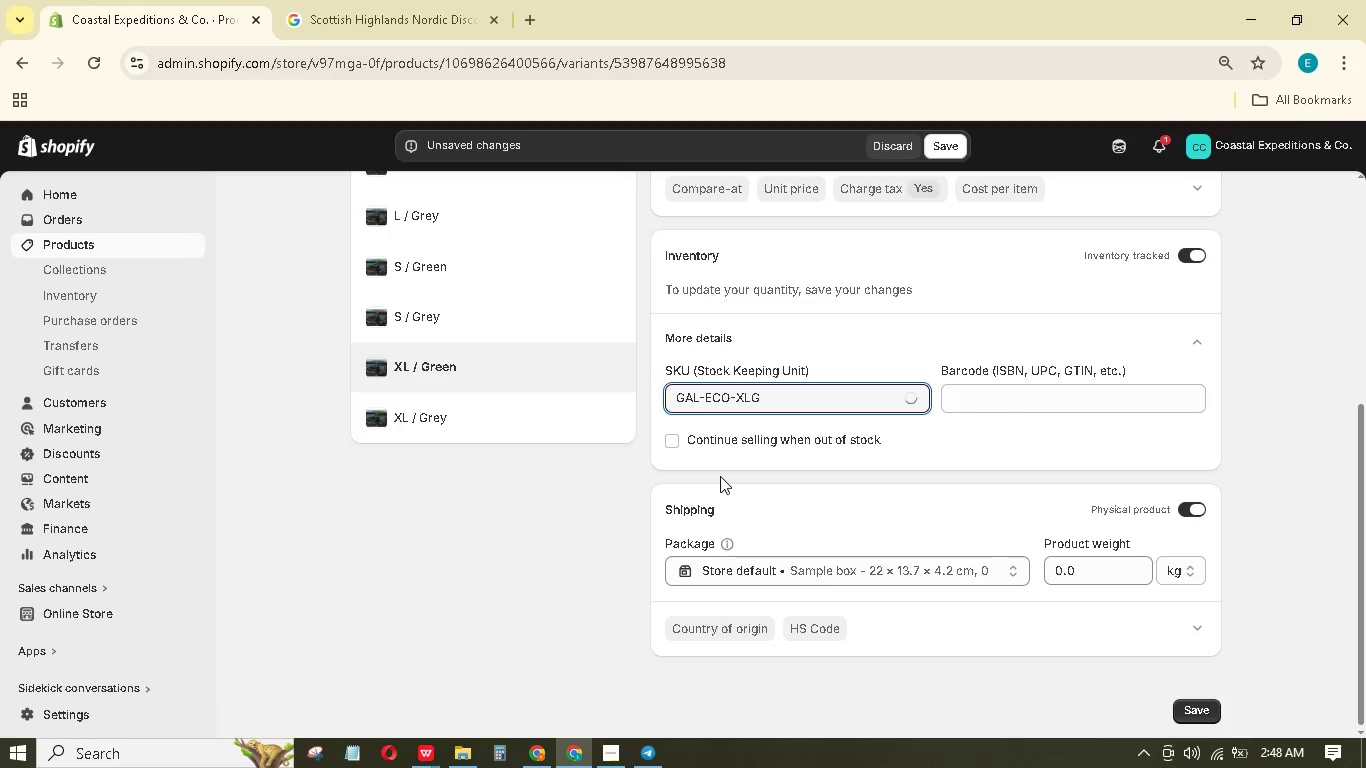 
left_click_drag(start_coordinate=[1100, 566], to_coordinate=[1035, 564])
 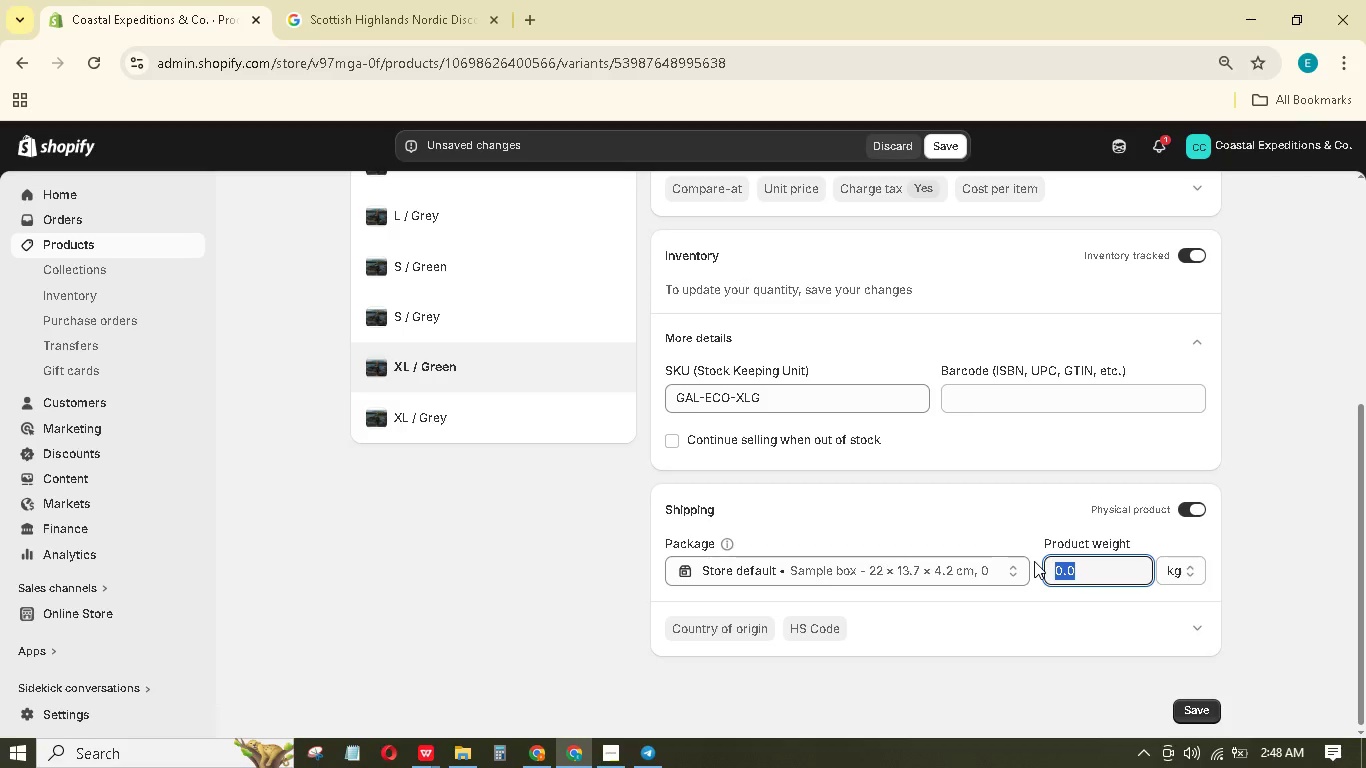 
key(Numpad5)
 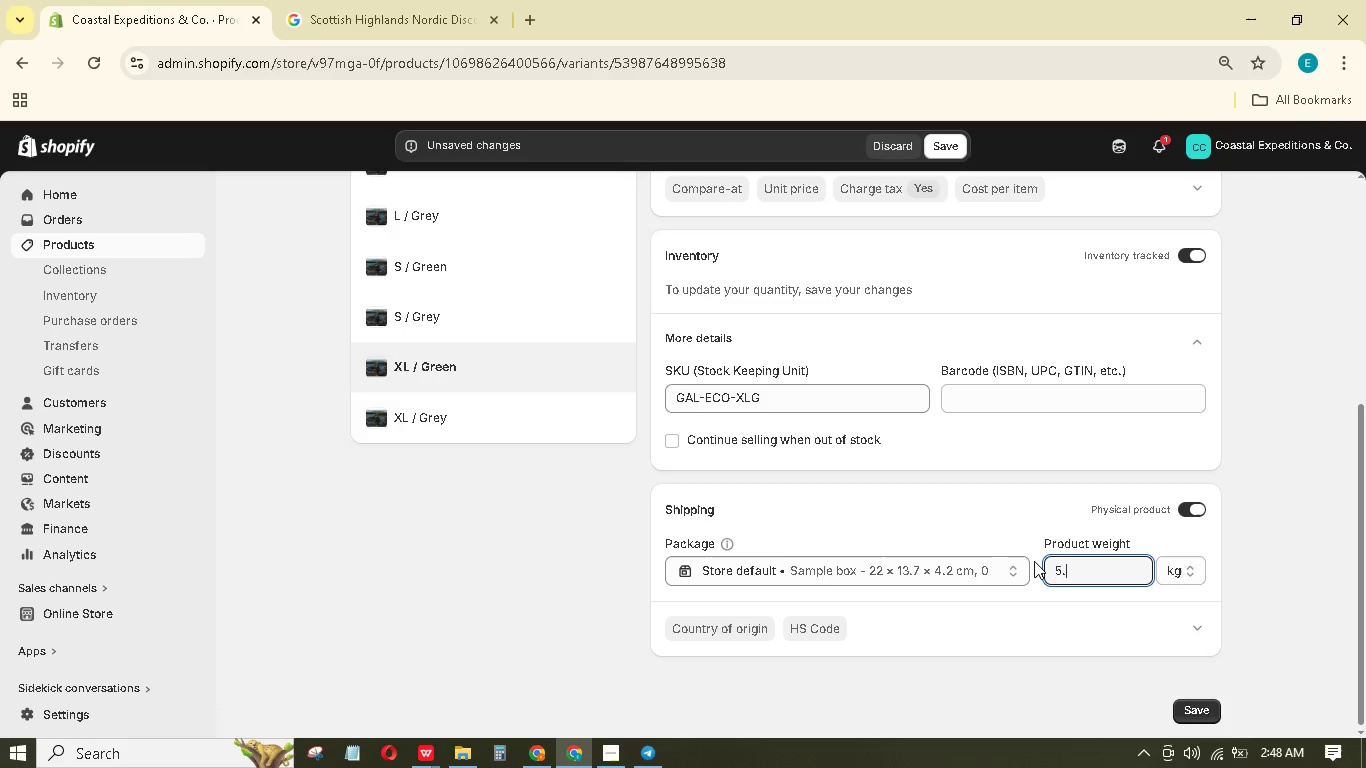 
key(NumpadDecimal)
 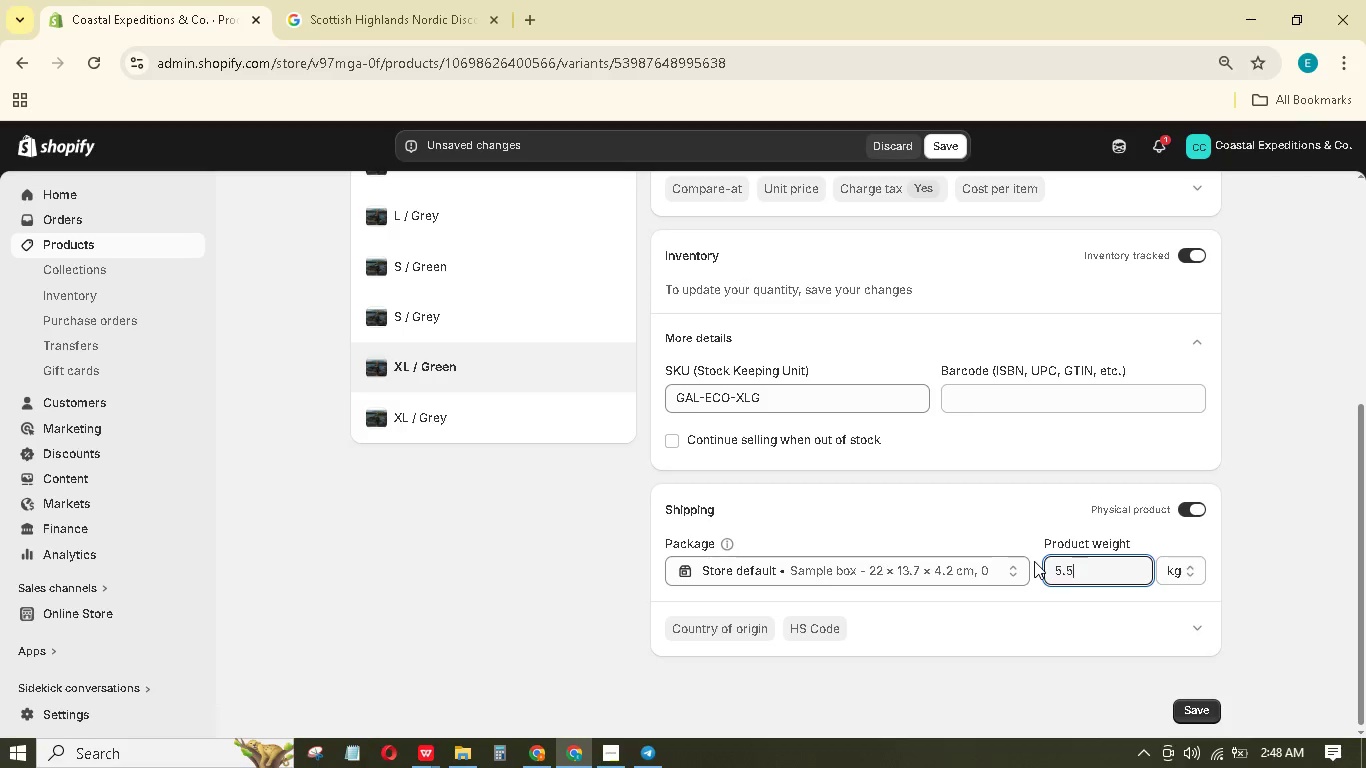 
key(Numpad5)
 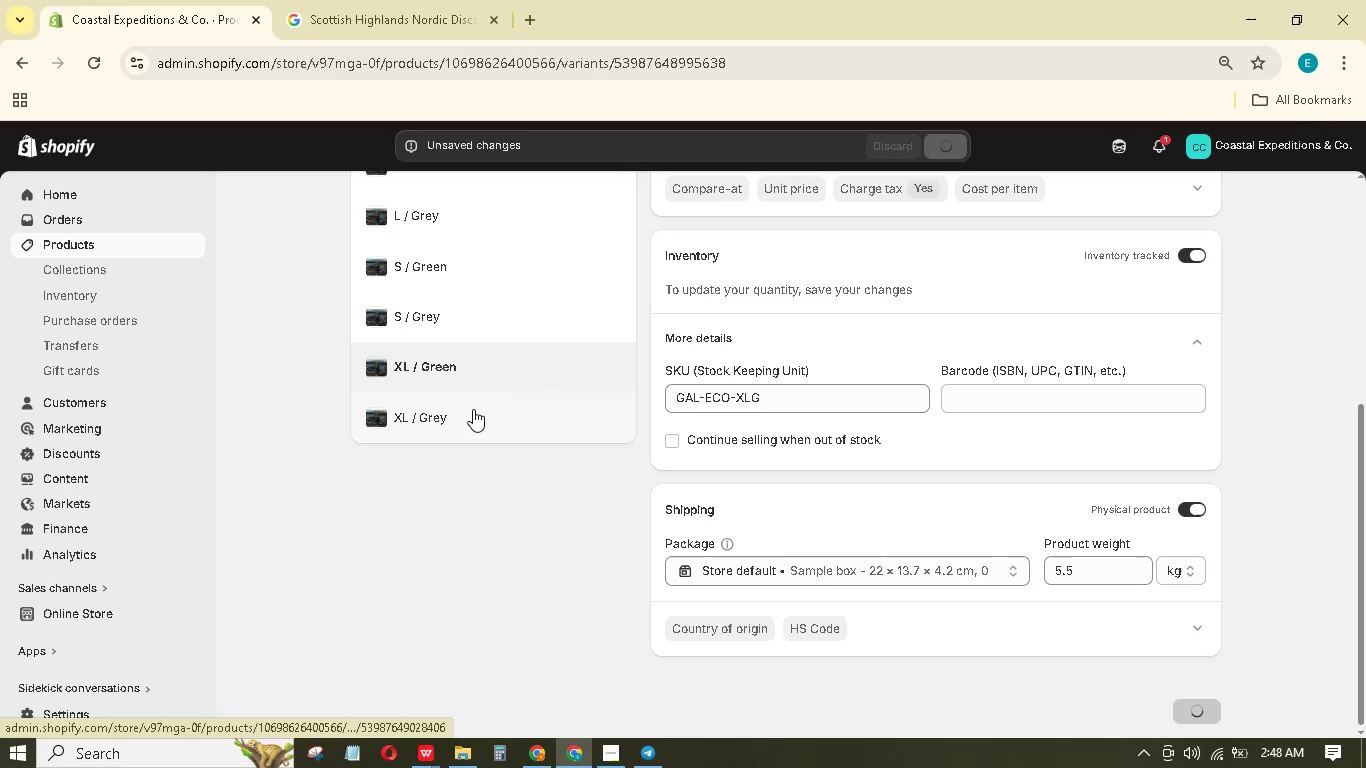 
left_click([431, 406])
 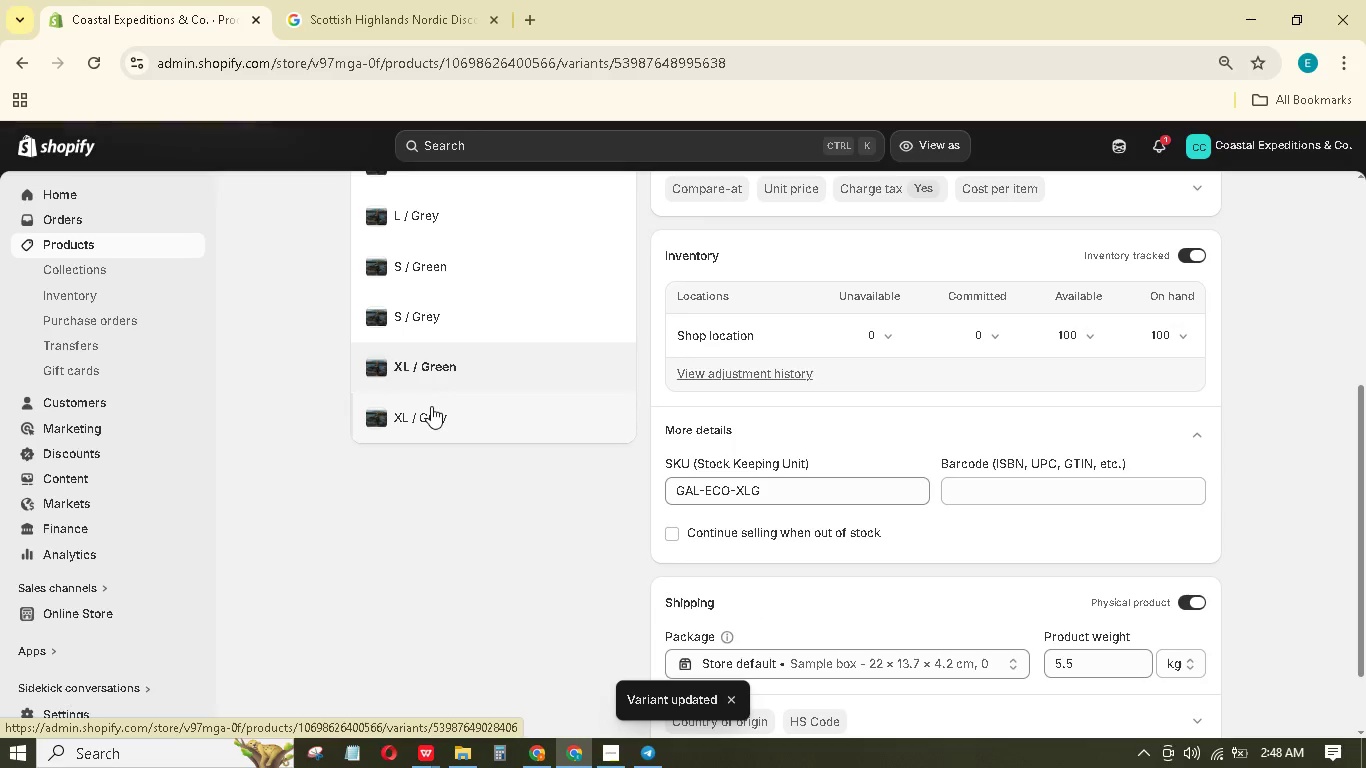 
double_click([430, 411])
 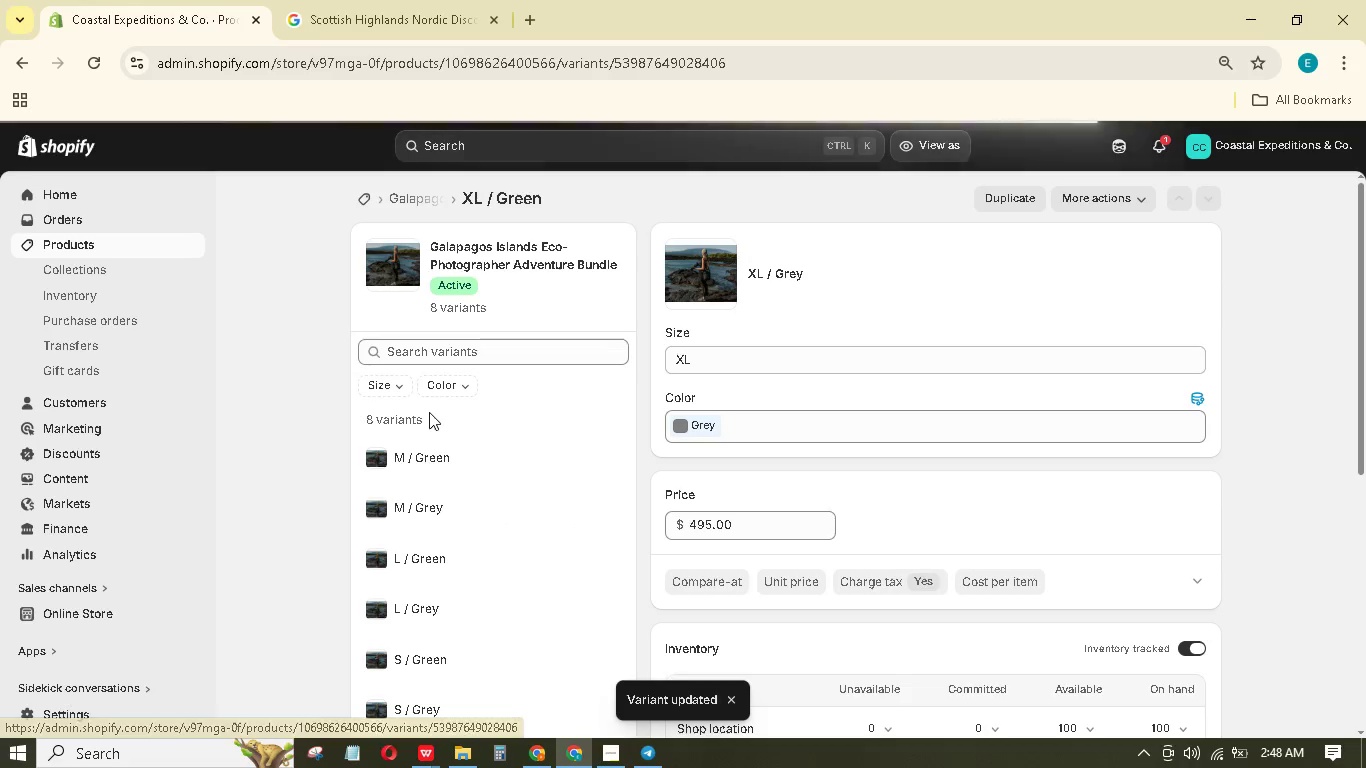 
scroll: coordinate [762, 594], scroll_direction: down, amount: 8.0
 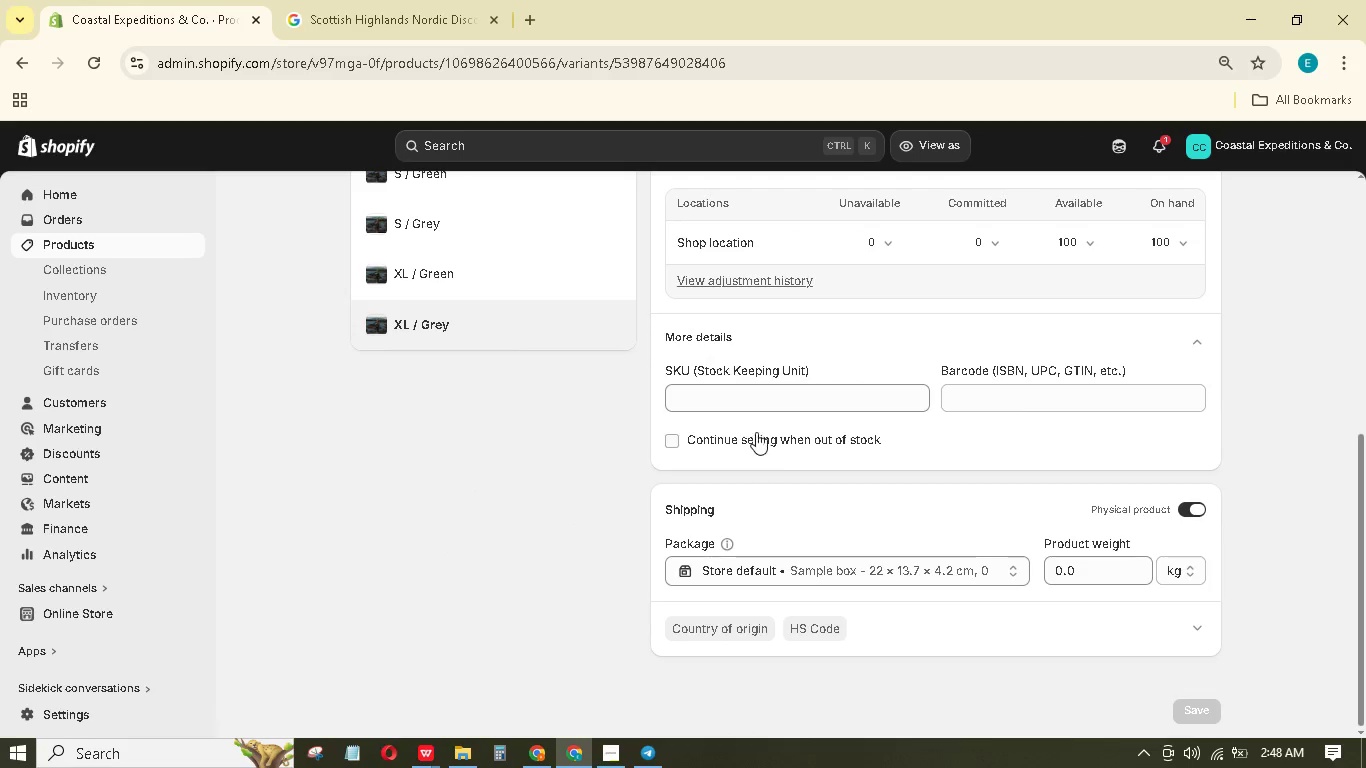 
left_click([764, 405])
 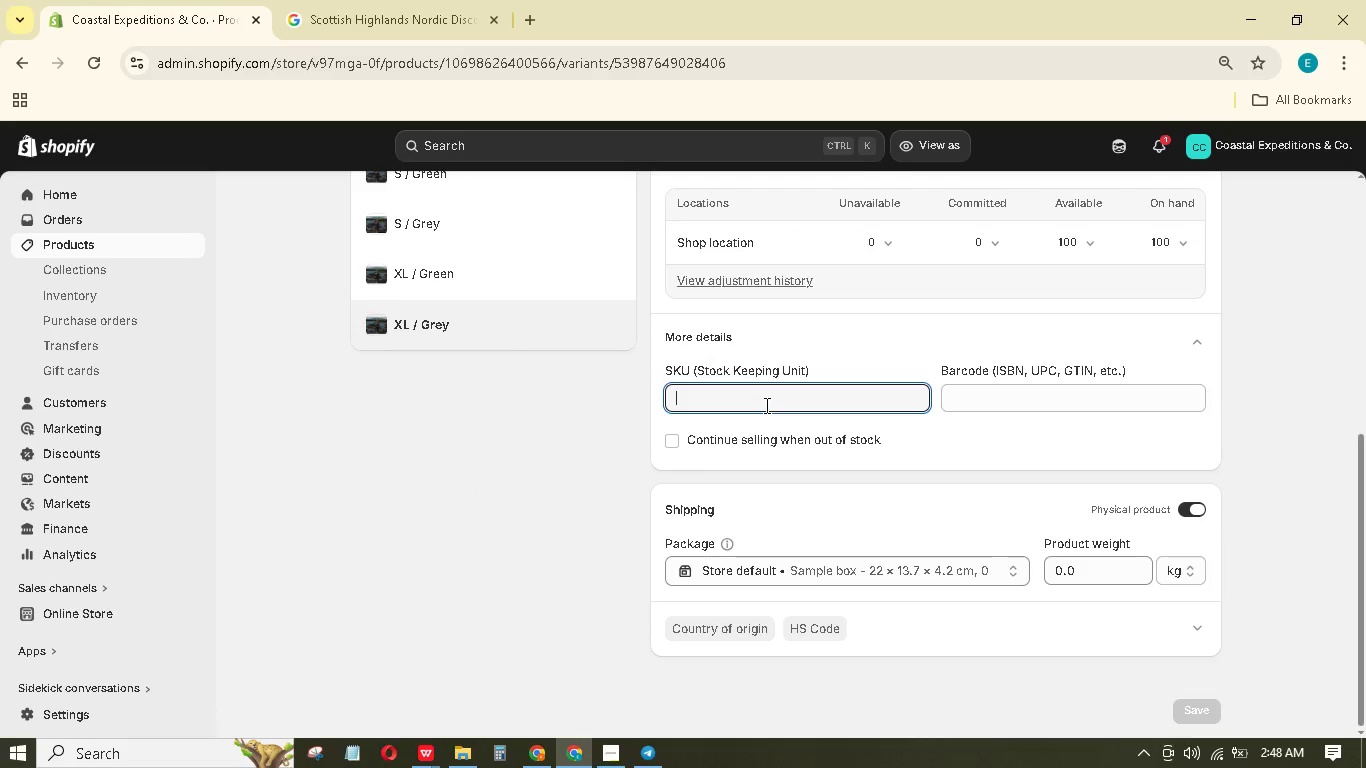 
type(GAL_ECO-XLGE)
 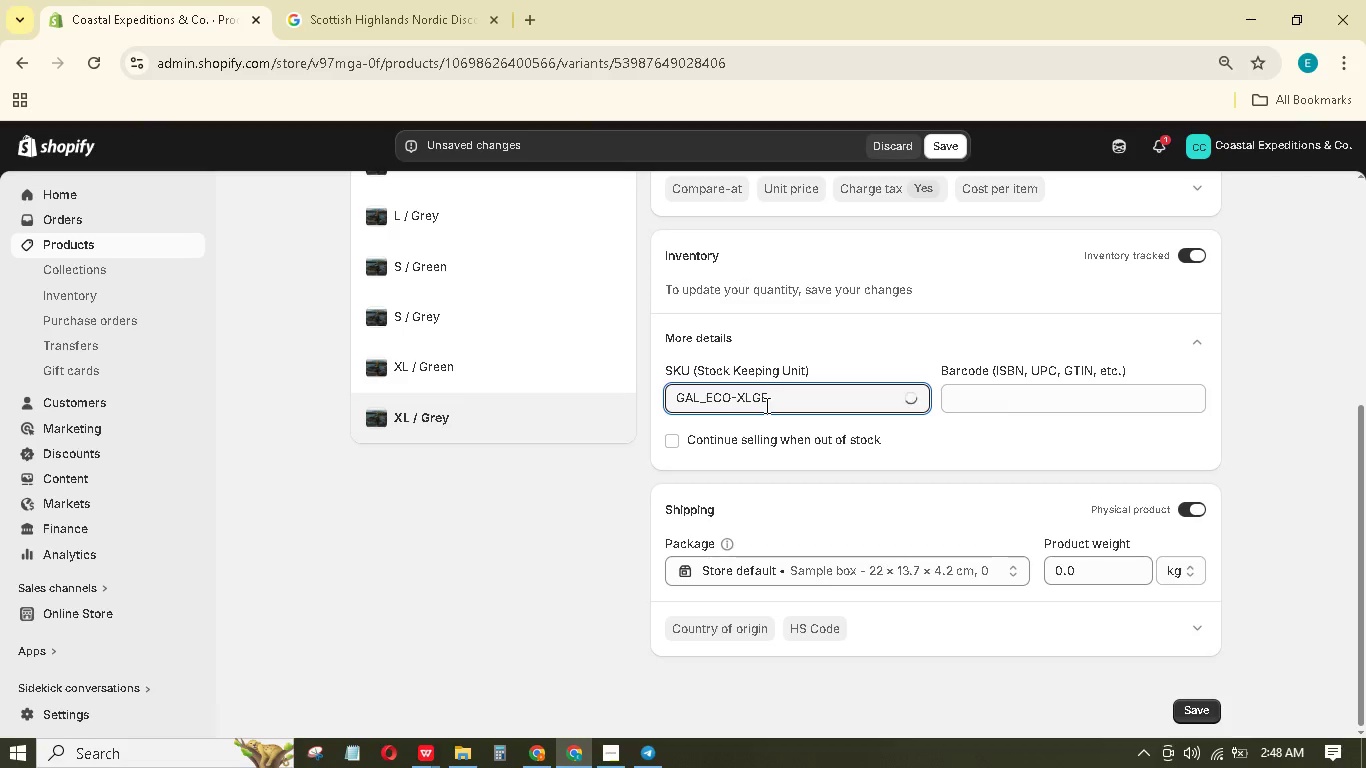 
left_click_drag(start_coordinate=[1090, 570], to_coordinate=[999, 542])
 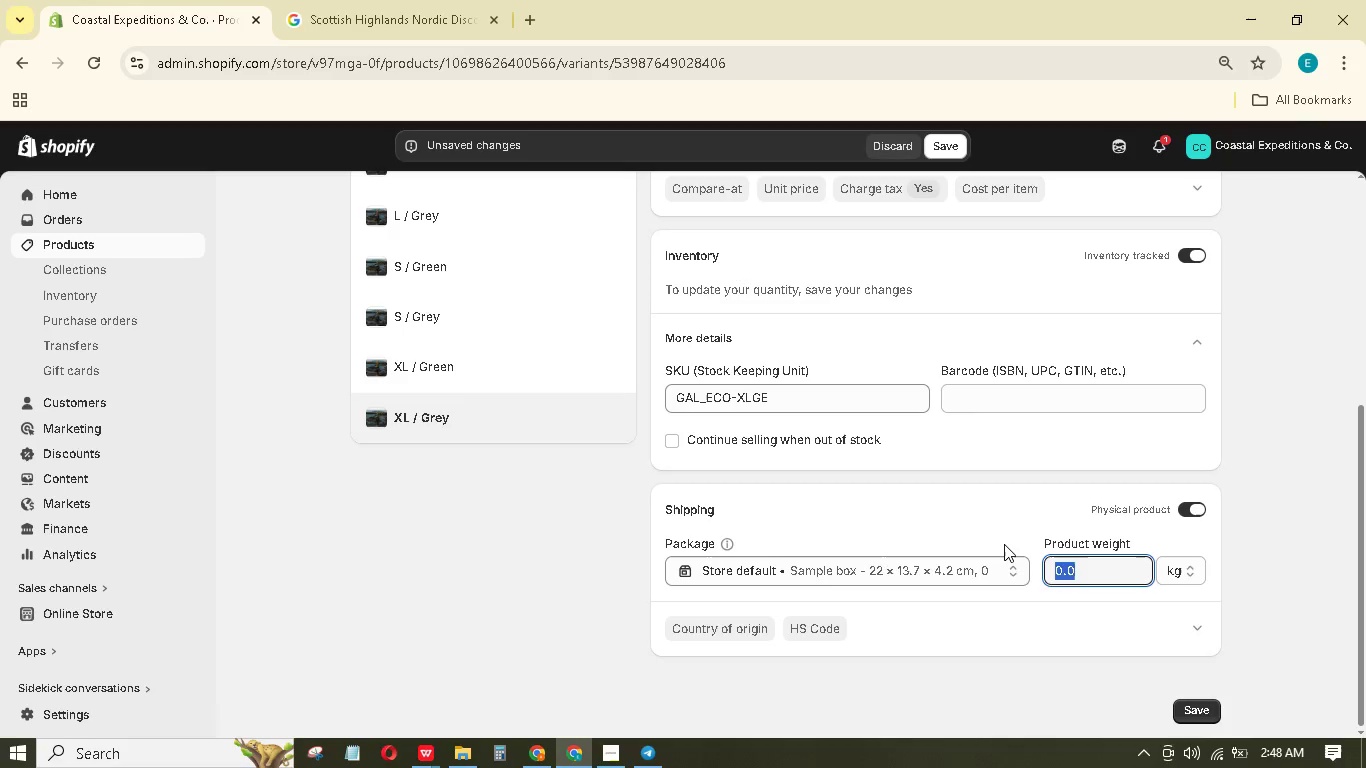 
key(Numpad5)
 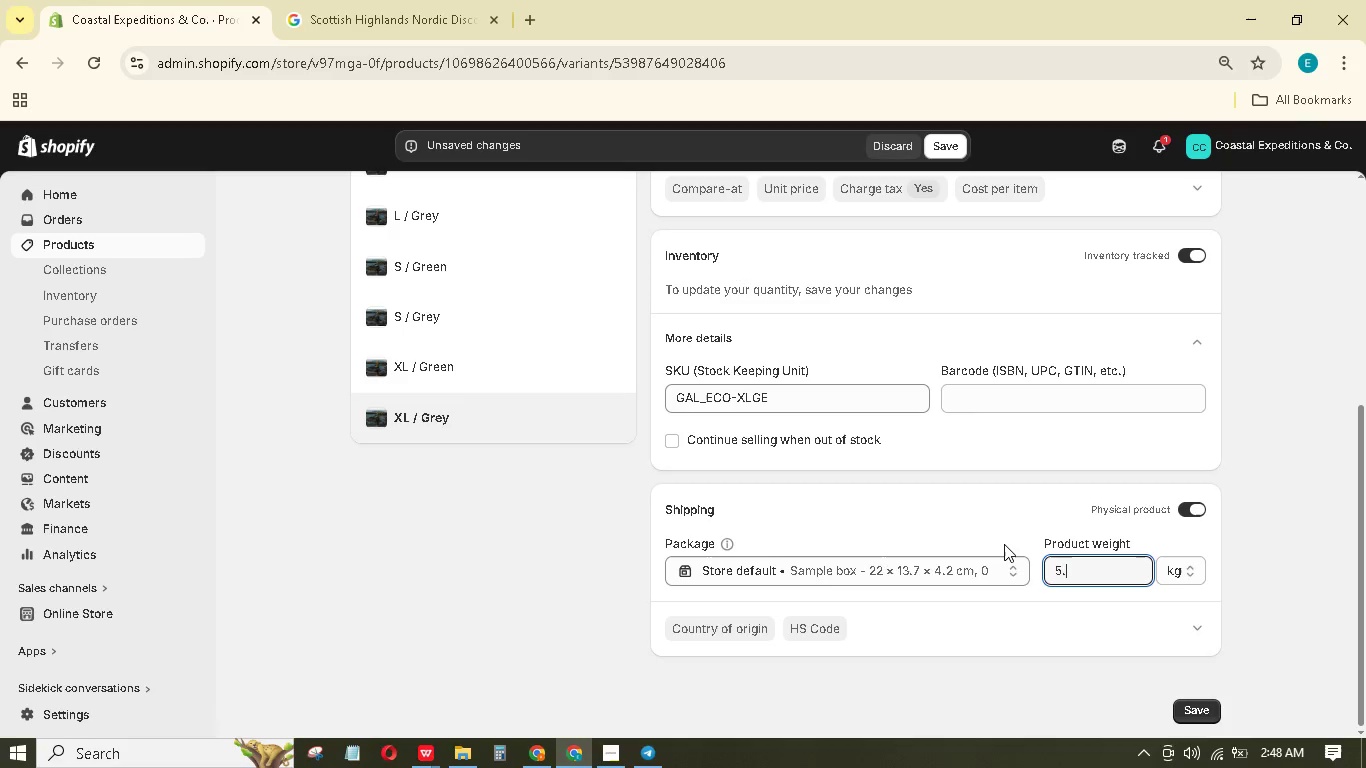 
key(NumpadDecimal)
 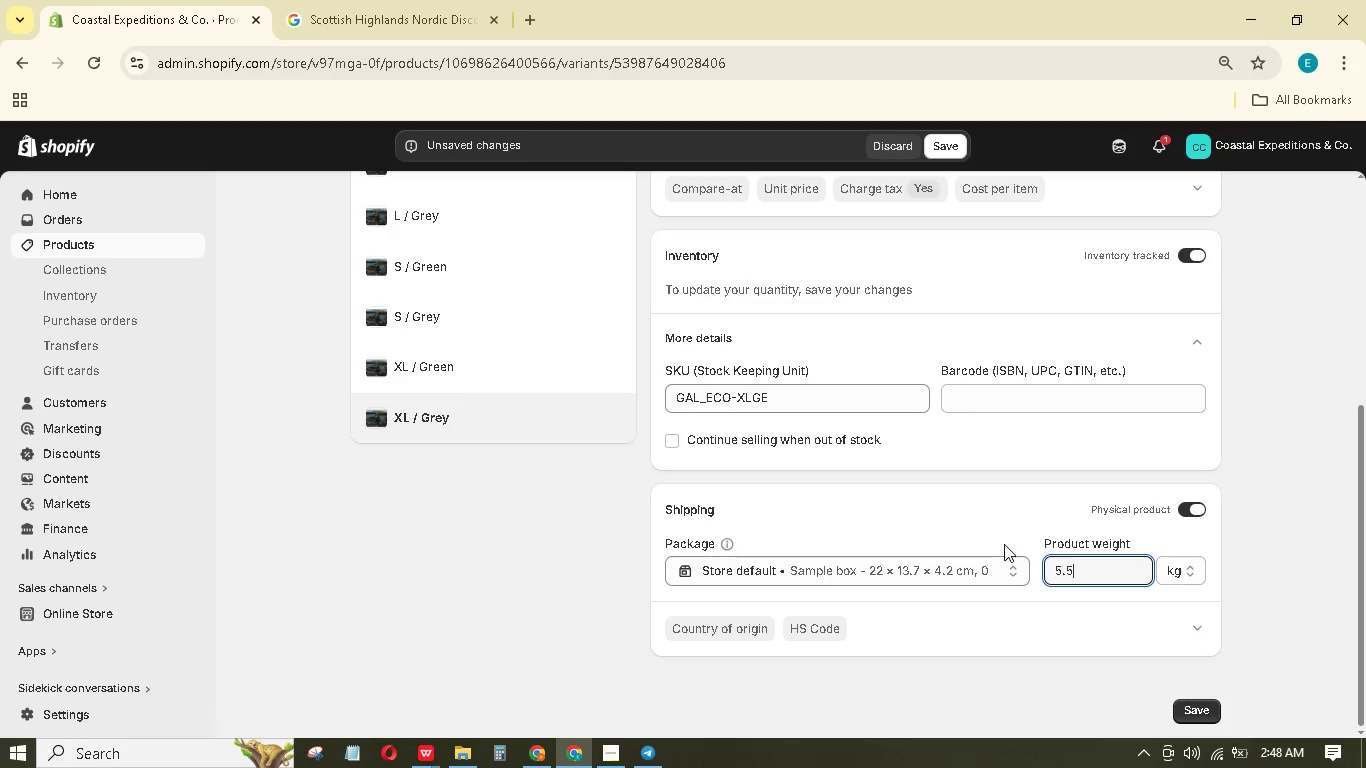 
key(Numpad5)
 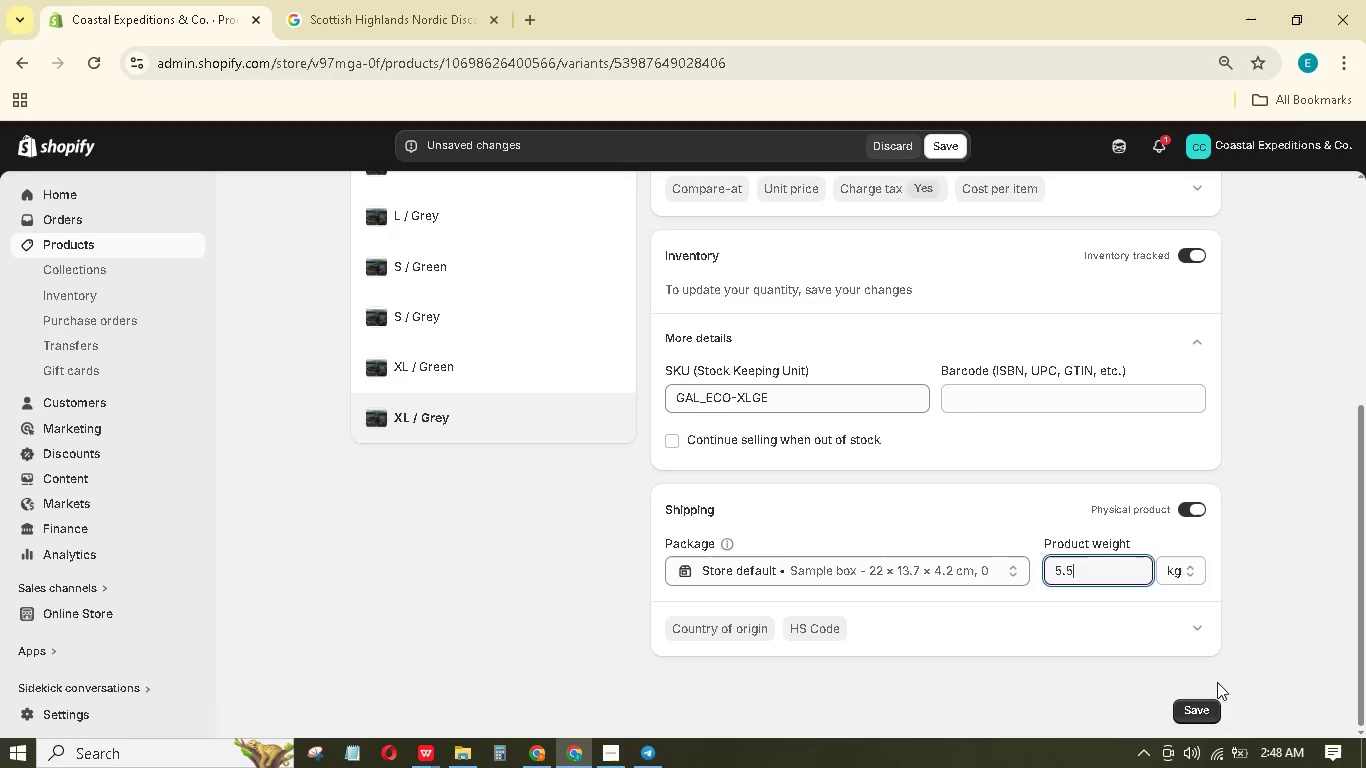 
double_click([1200, 707])
 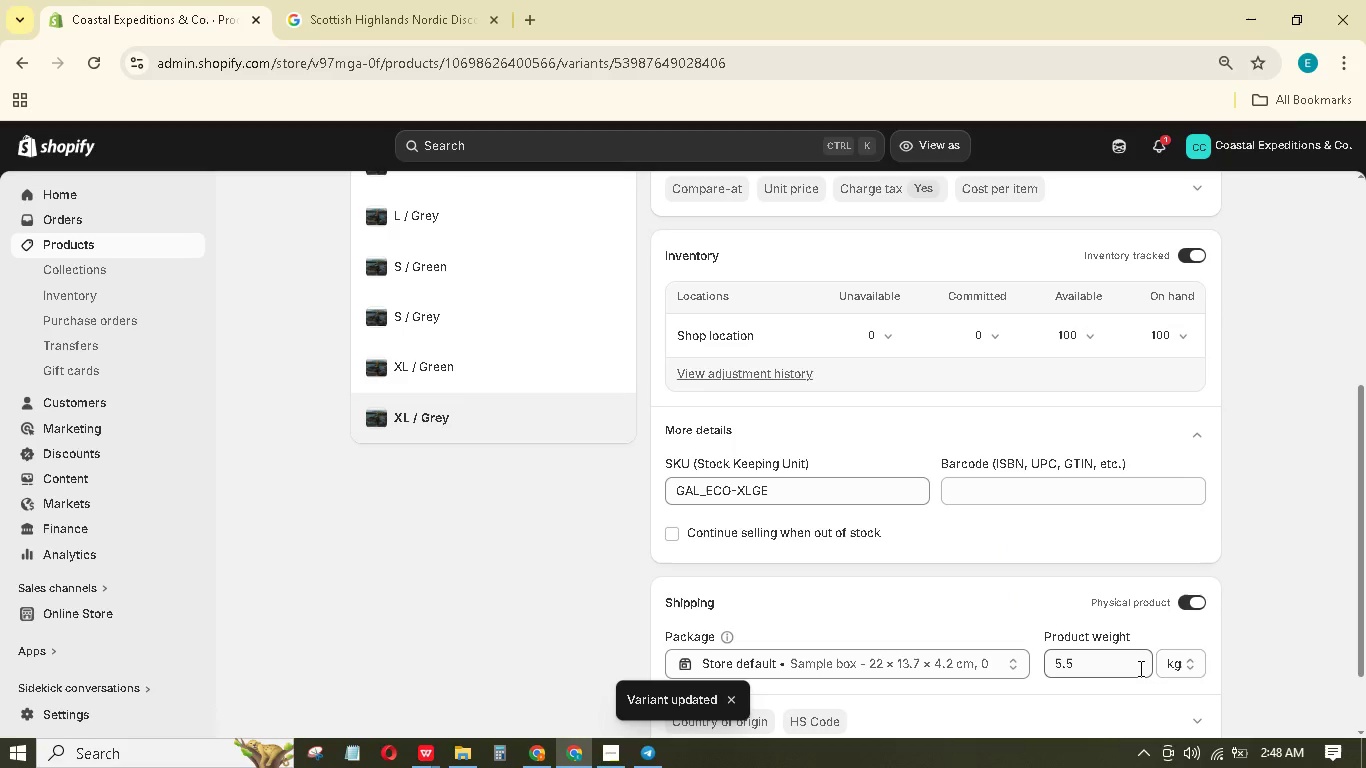 
wait(7.88)
 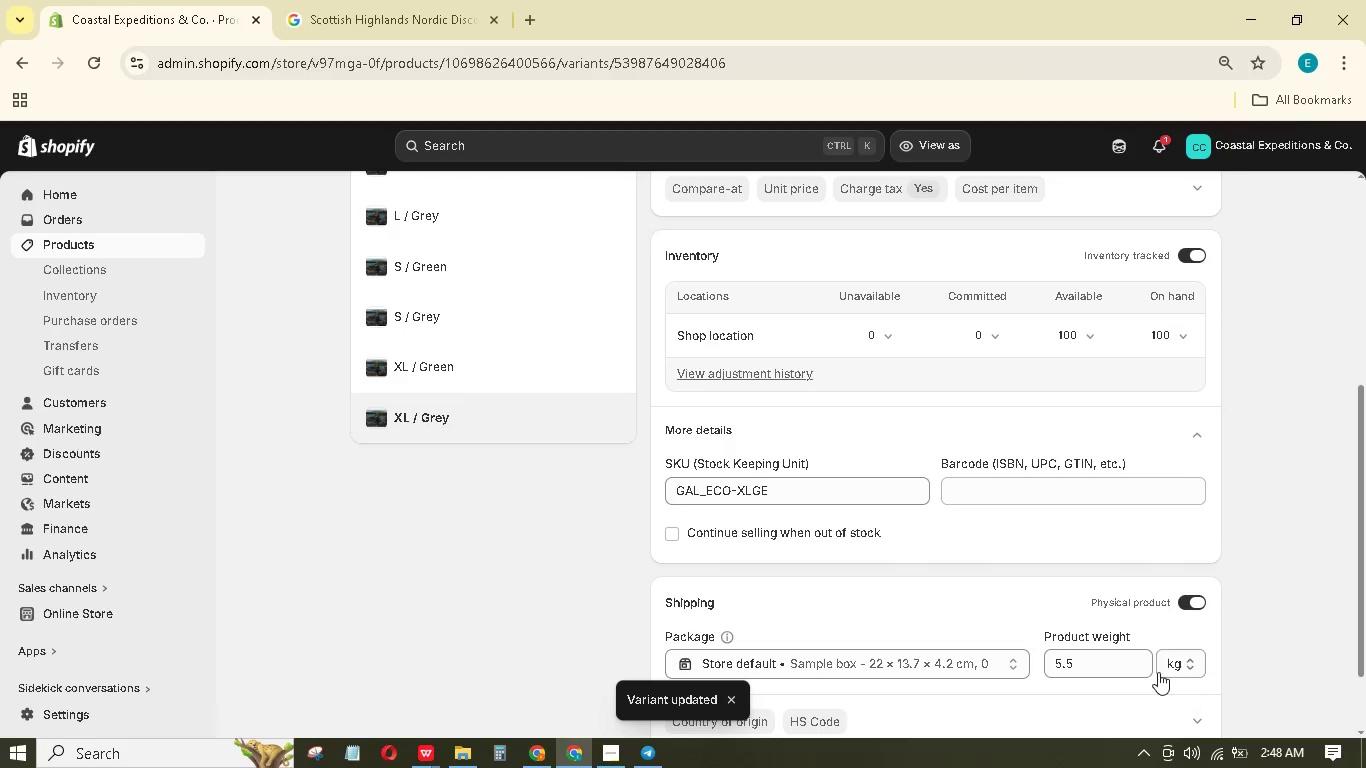 
scroll: coordinate [467, 271], scroll_direction: up, amount: 13.0
 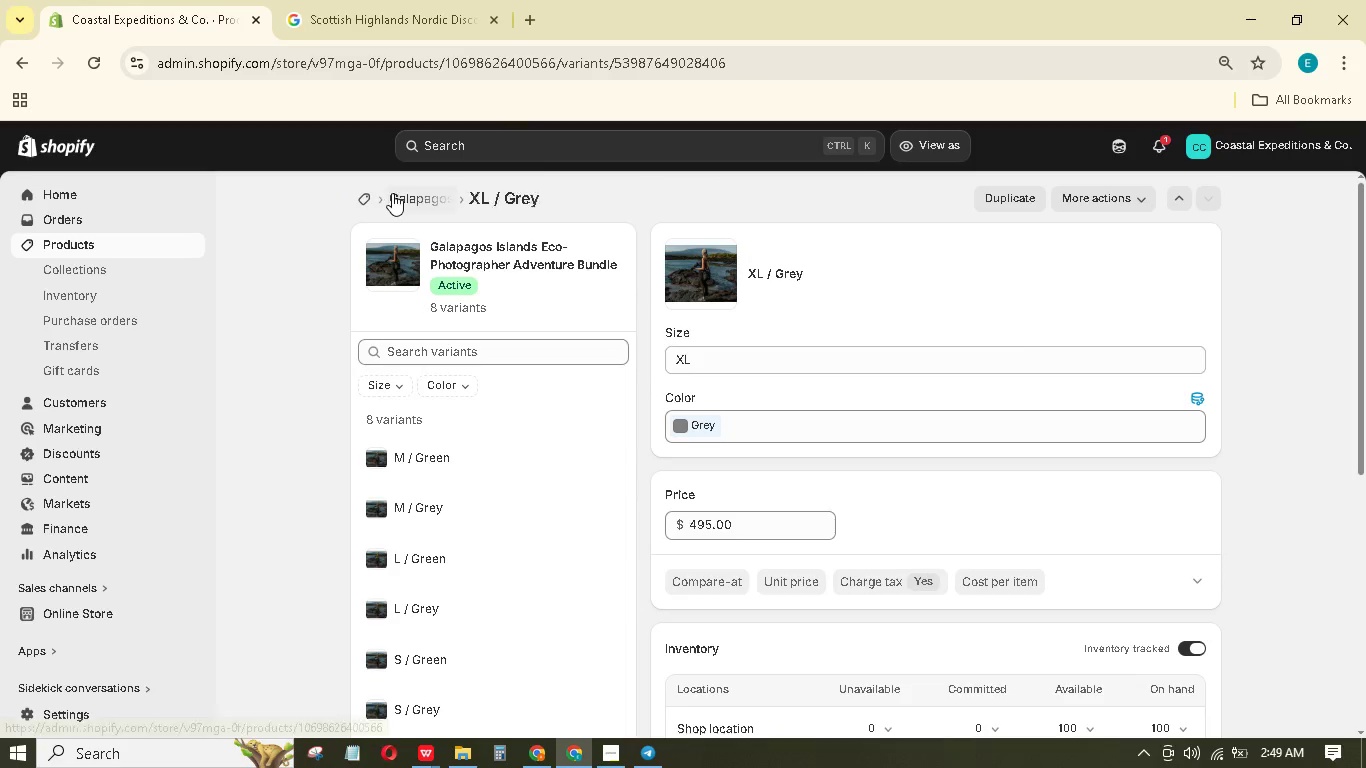 
left_click([395, 196])
 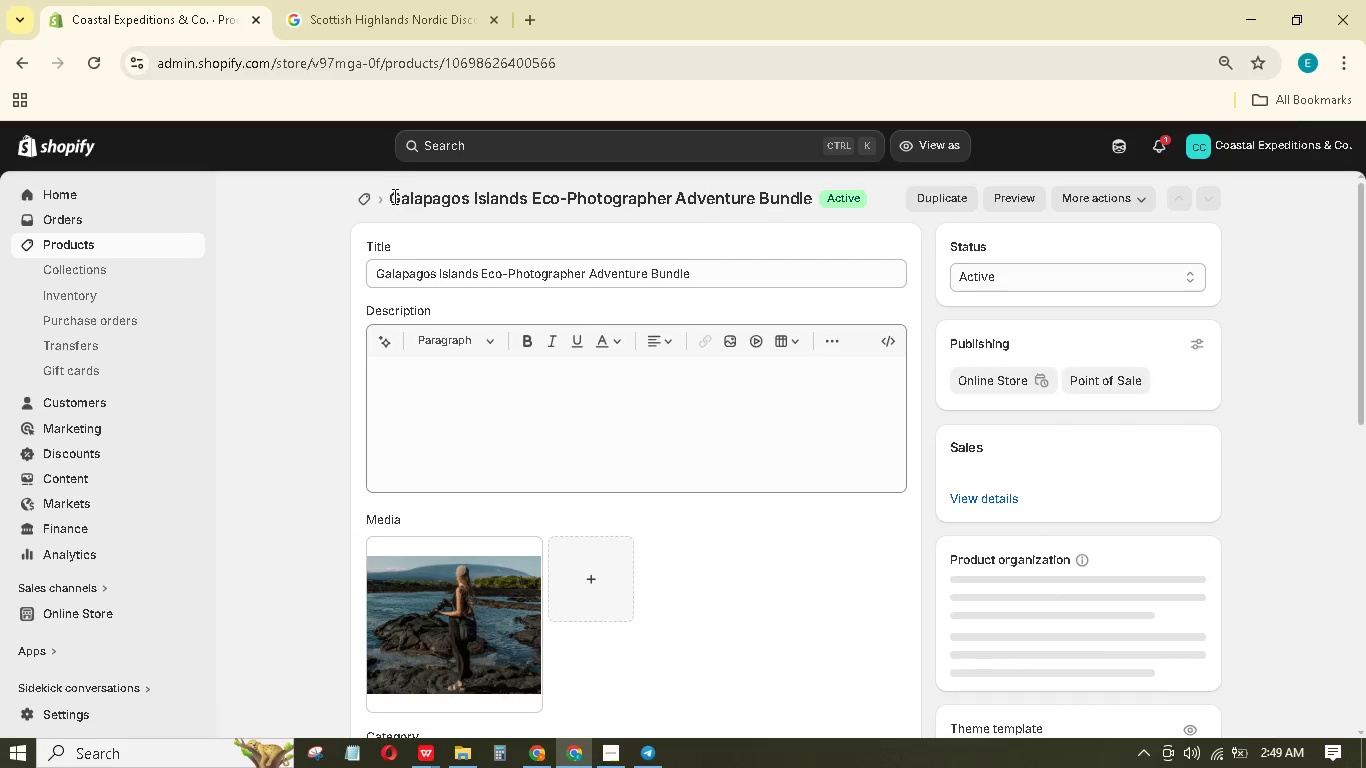 
left_click([365, 199])
 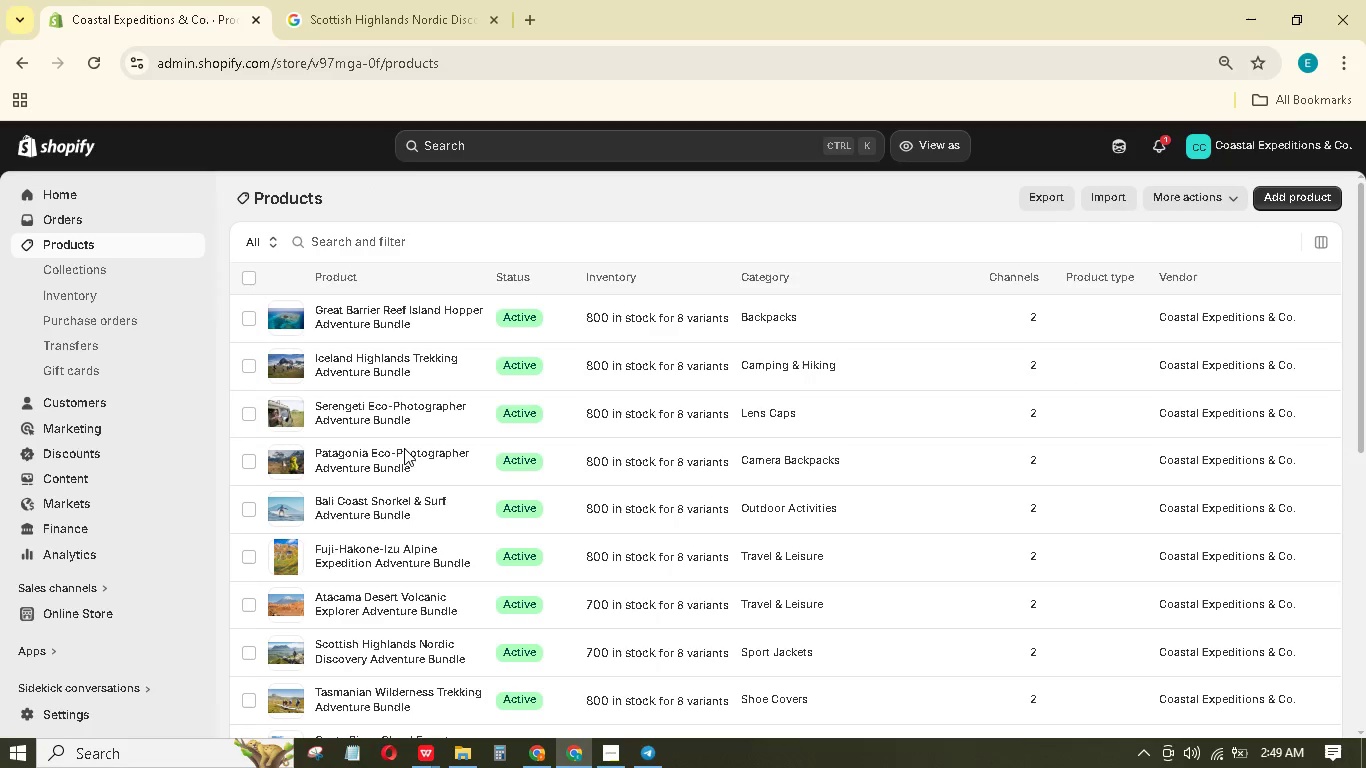 
scroll: coordinate [400, 442], scroll_direction: down, amount: 18.0
 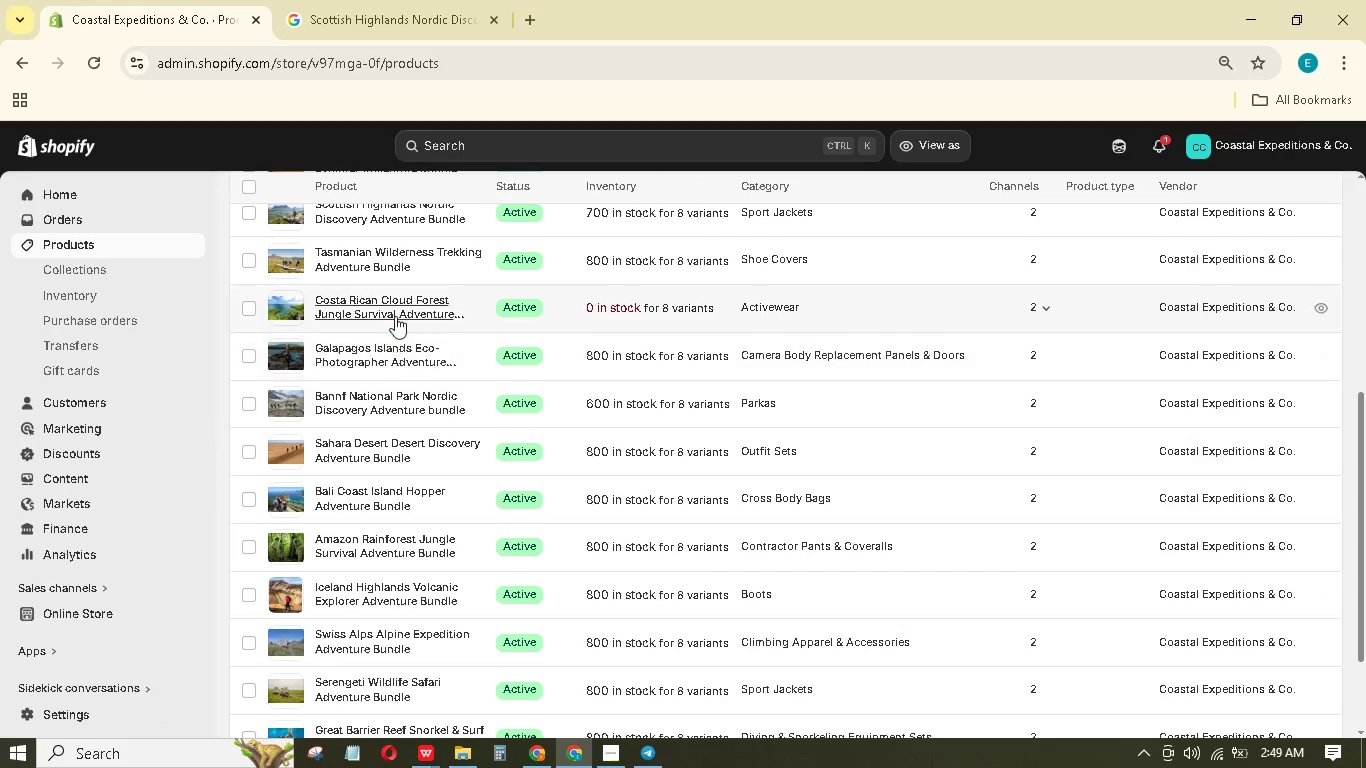 
left_click([397, 309])
 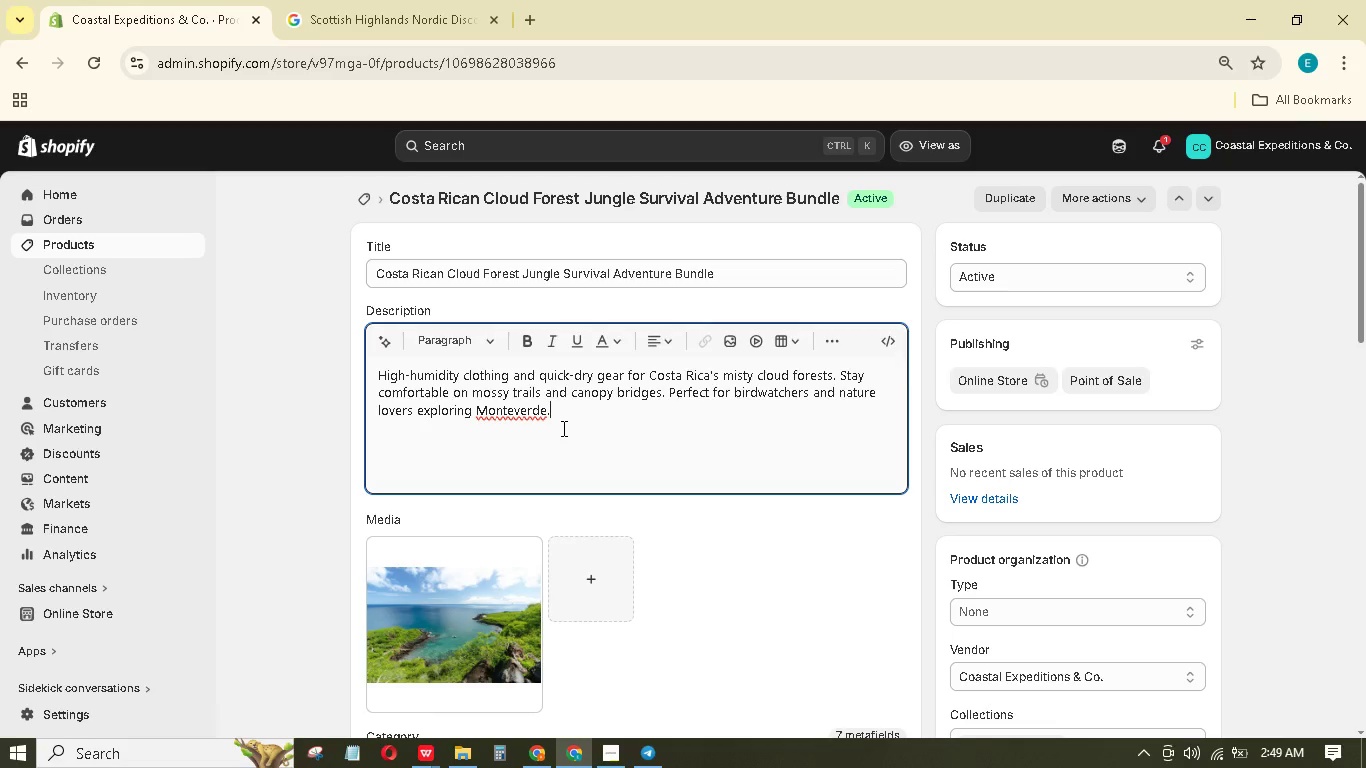 
wait(15.05)
 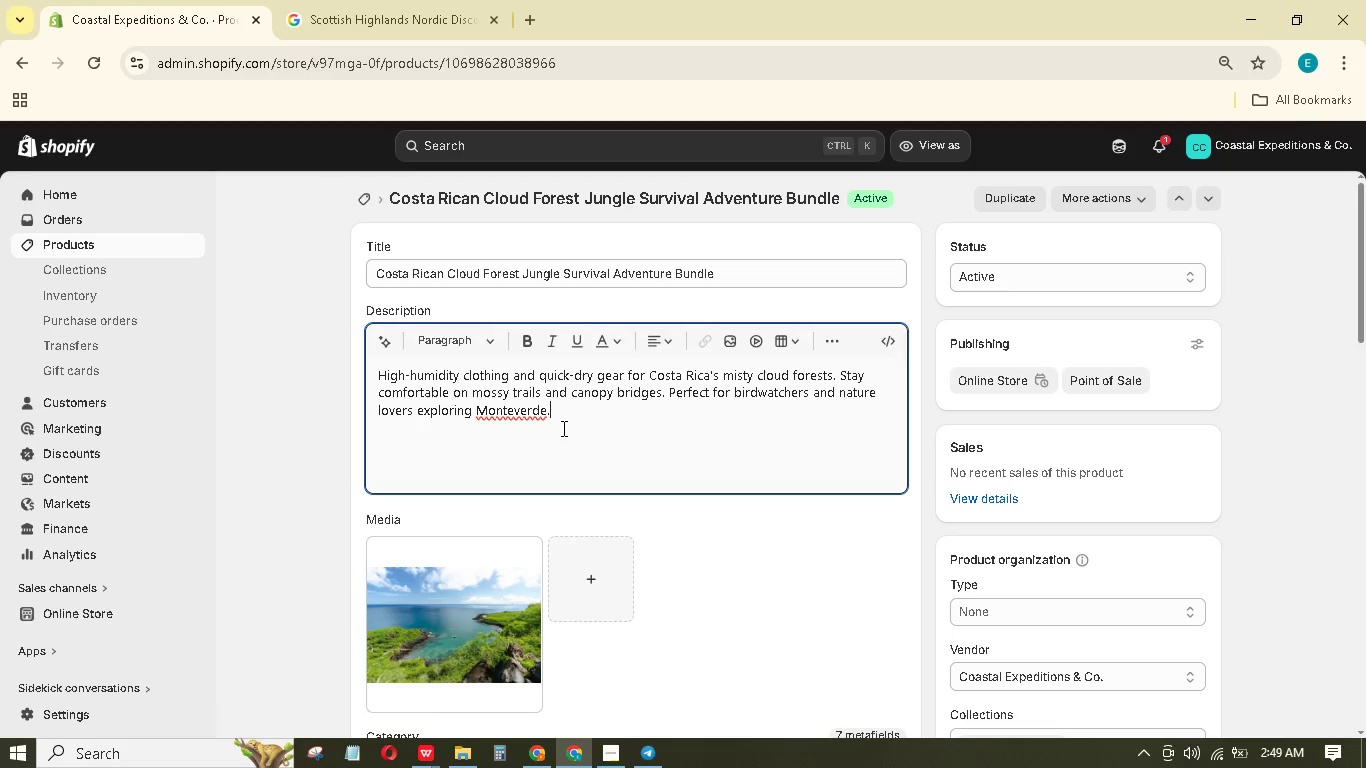 
key(Enter)
 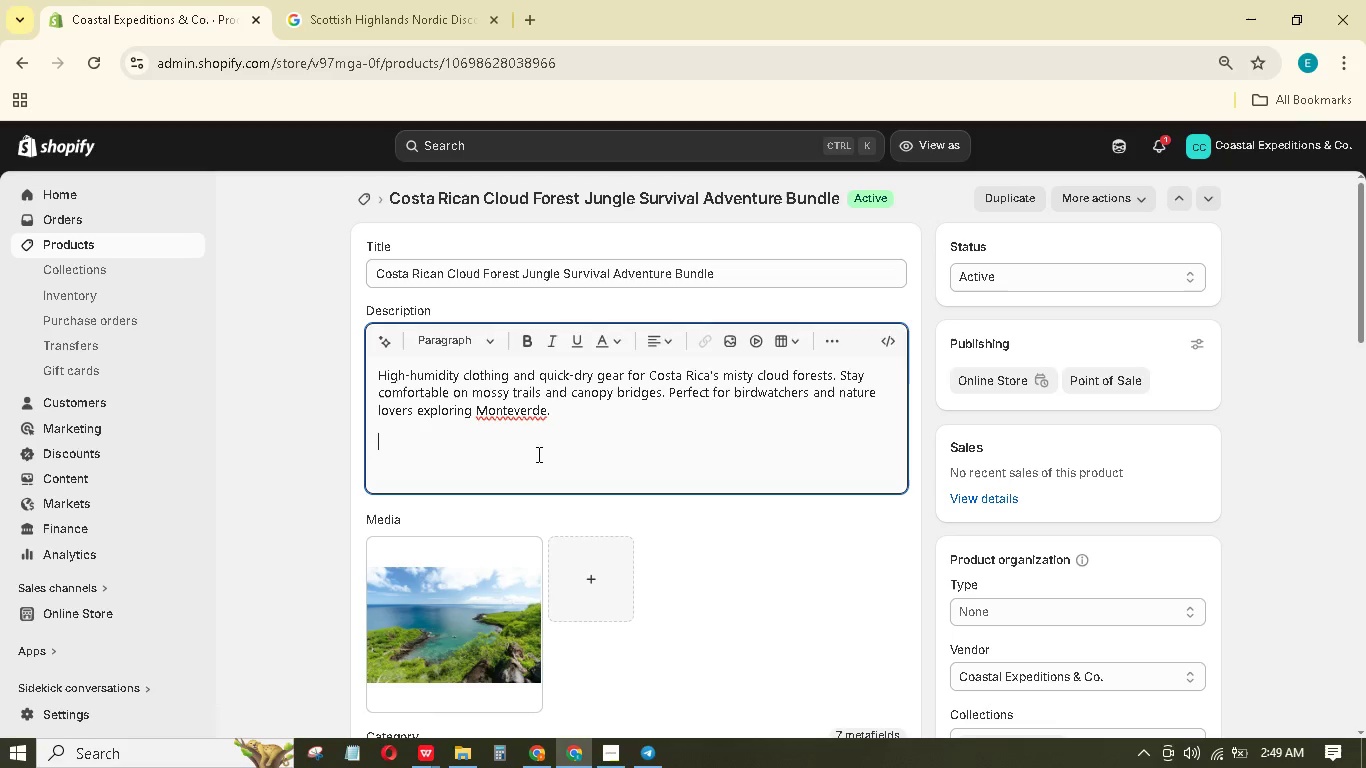 
type(The shirt's )
 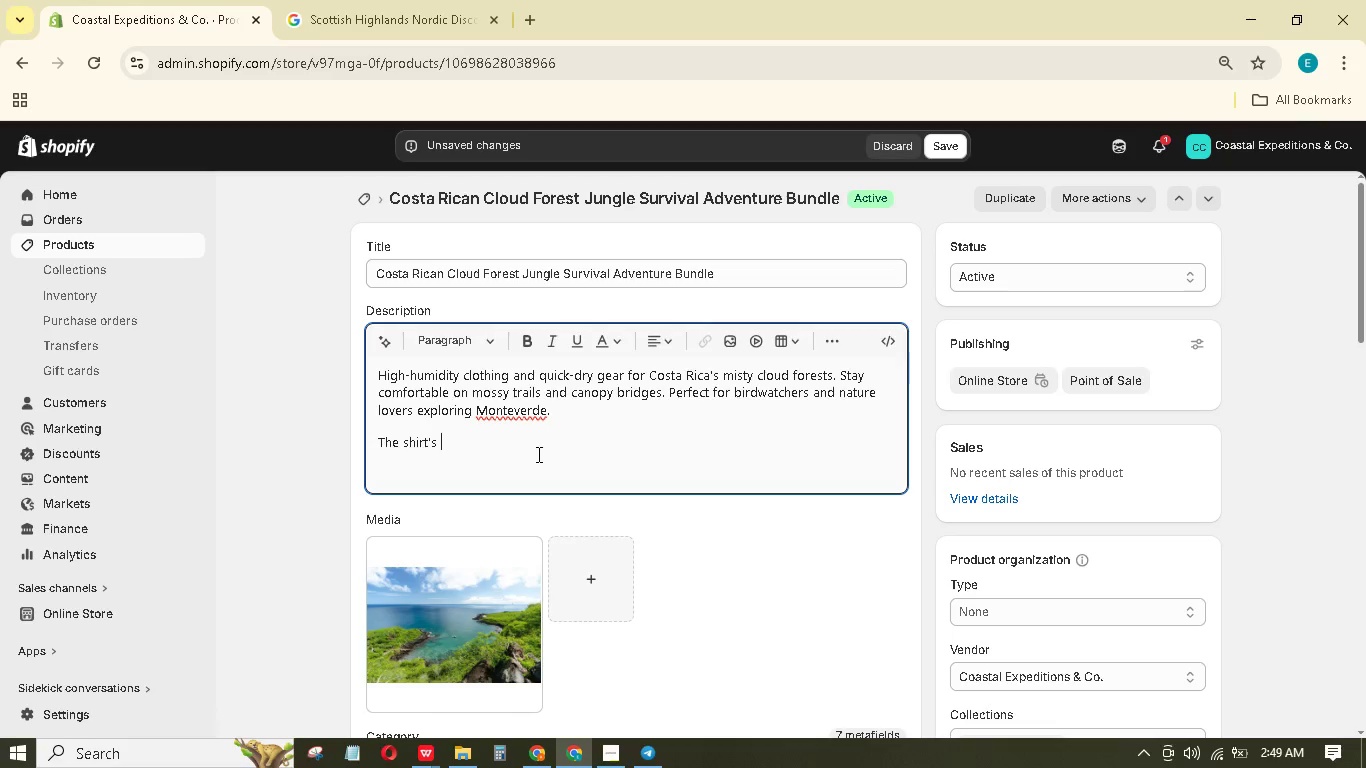 
type(quick-dry fabric sheds moisture after passing through waterfall mit, drying within 20 minutes of indirect sunlight. Seams ae flt-locked to revent chafing)
 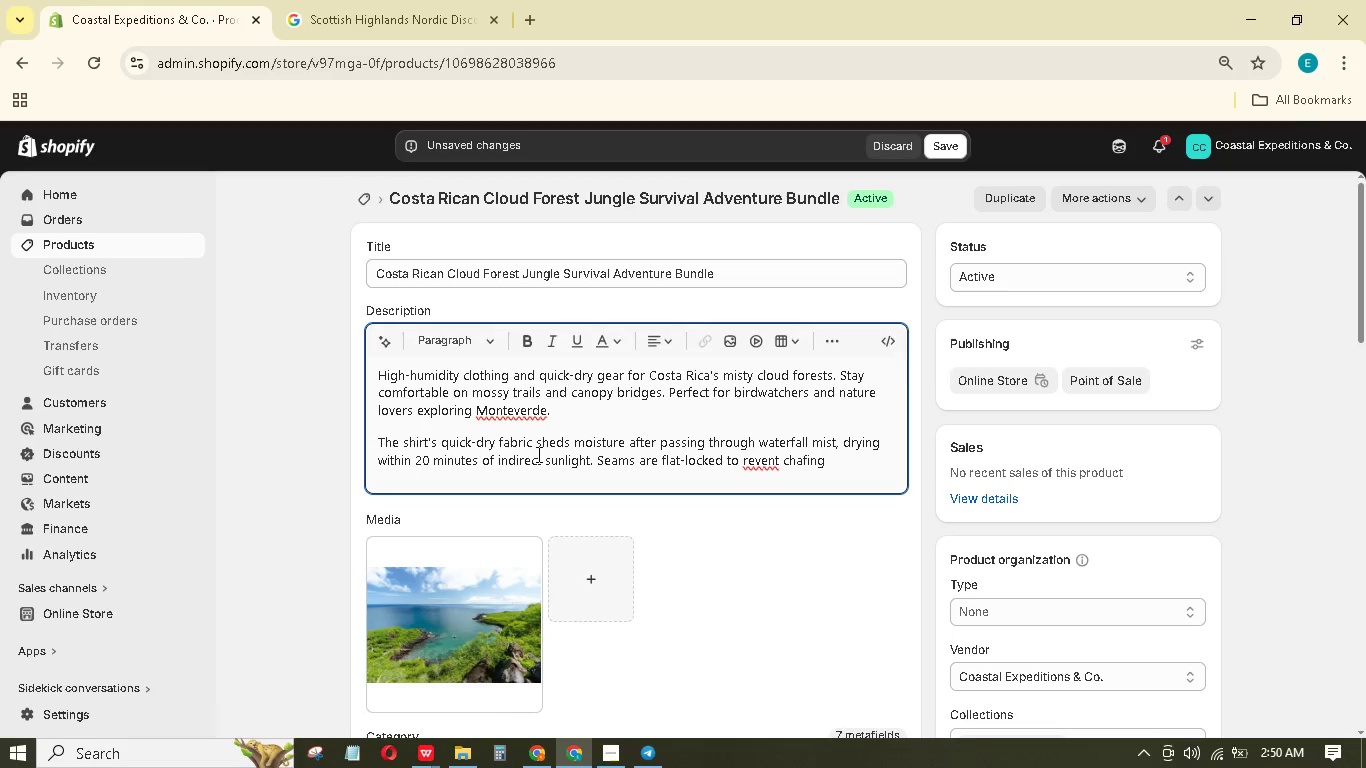 
type( during ,)
key(Backspace)
type(multi-hour birdwatching walks. A meh stuff sack with drainage holes stores muddy boots outside your pack - the famous resplen)
 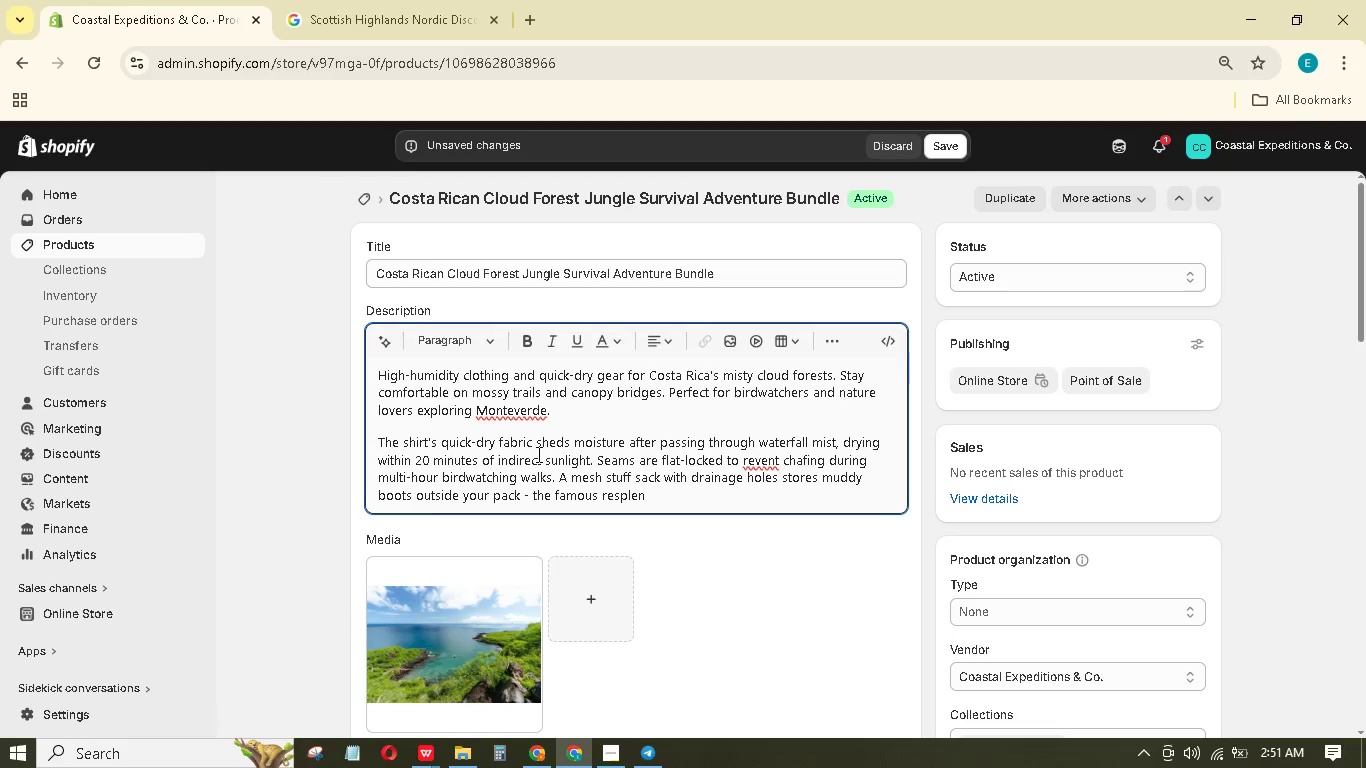 
wait(5.83)
 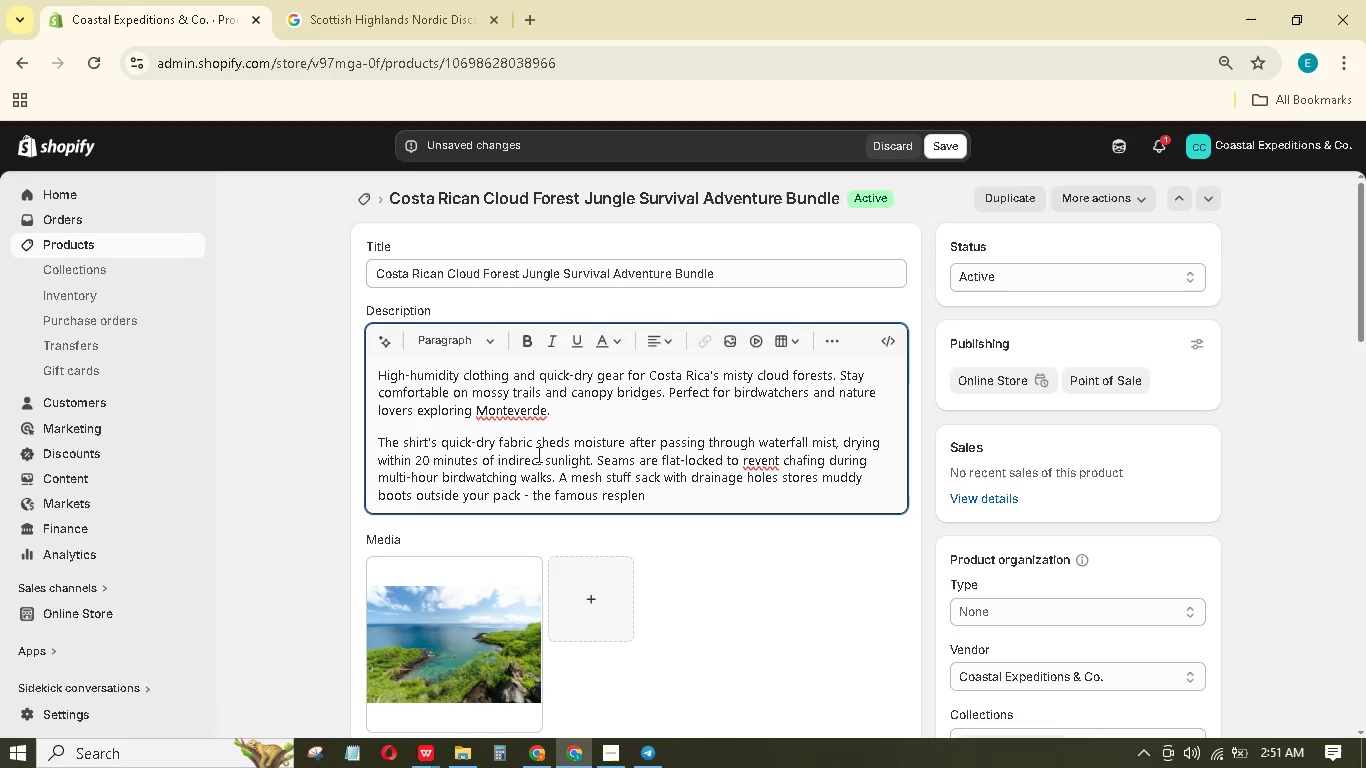 
type(dent quetzl walits for no one )
key(Backspace)
type(, so you can change layers in under a minute without missing the sot.)
 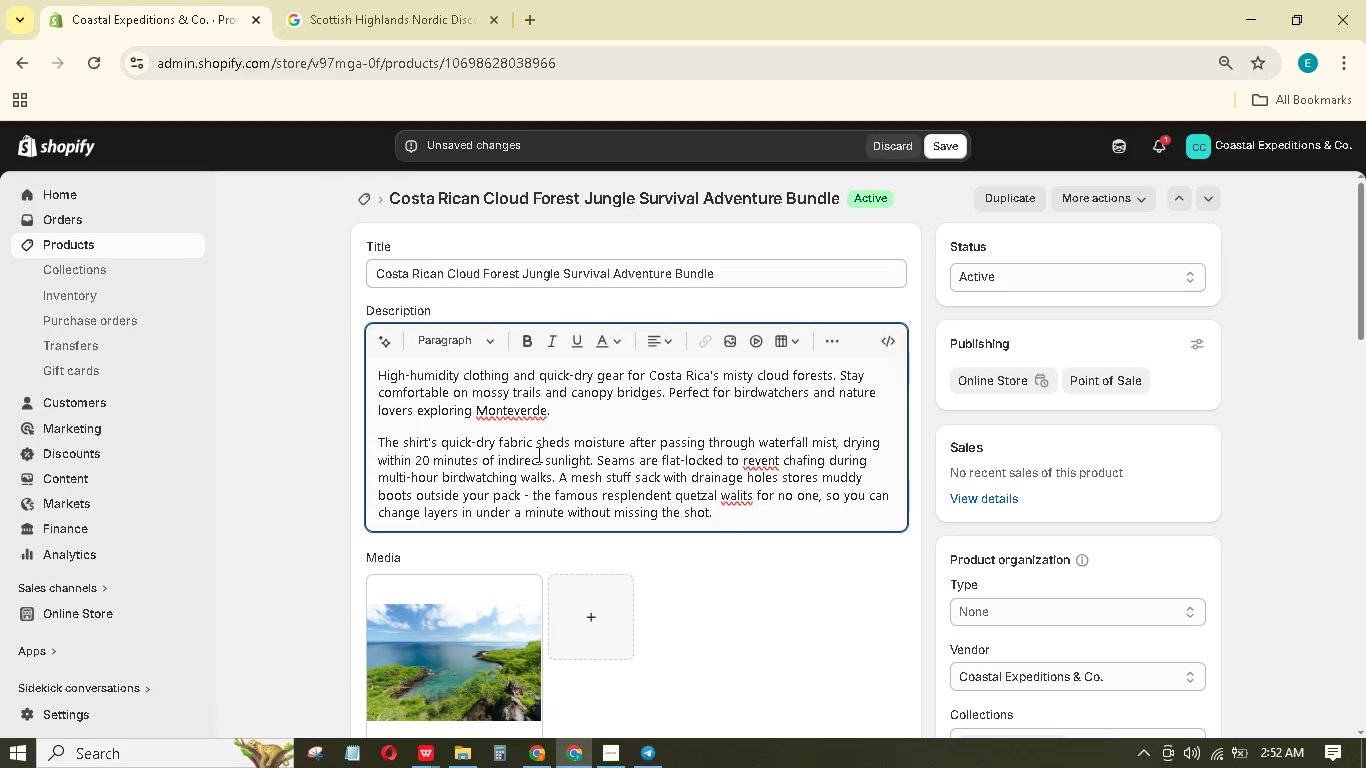 
left_click([751, 460])
 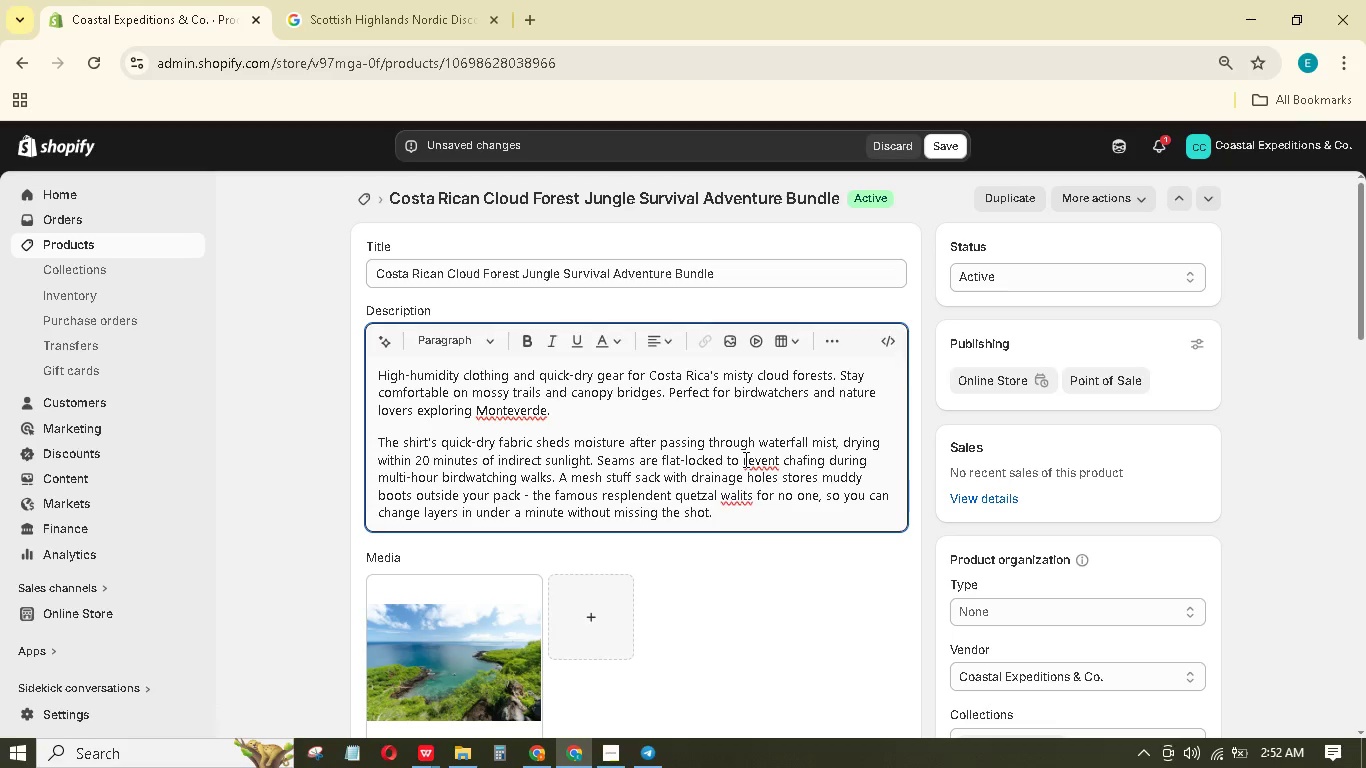 
left_click([743, 458])
 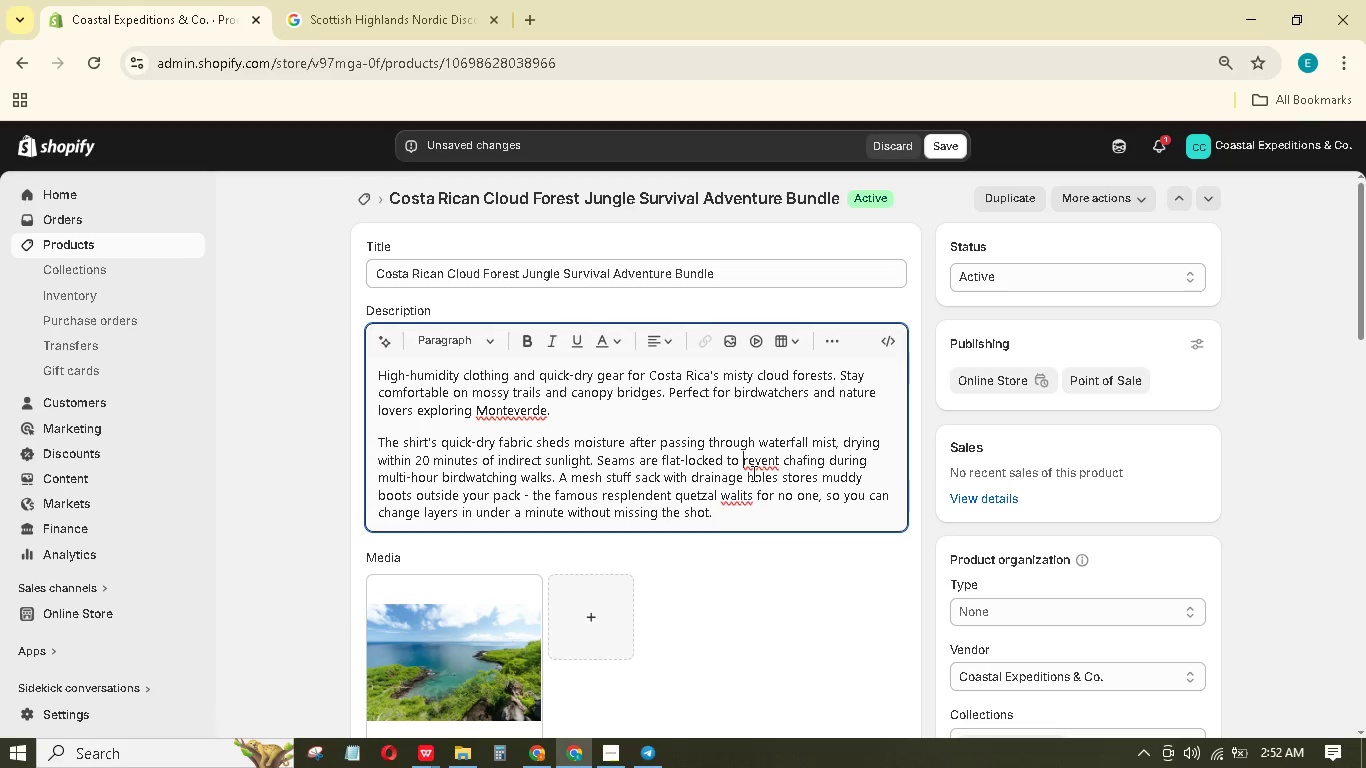 
key(P)
 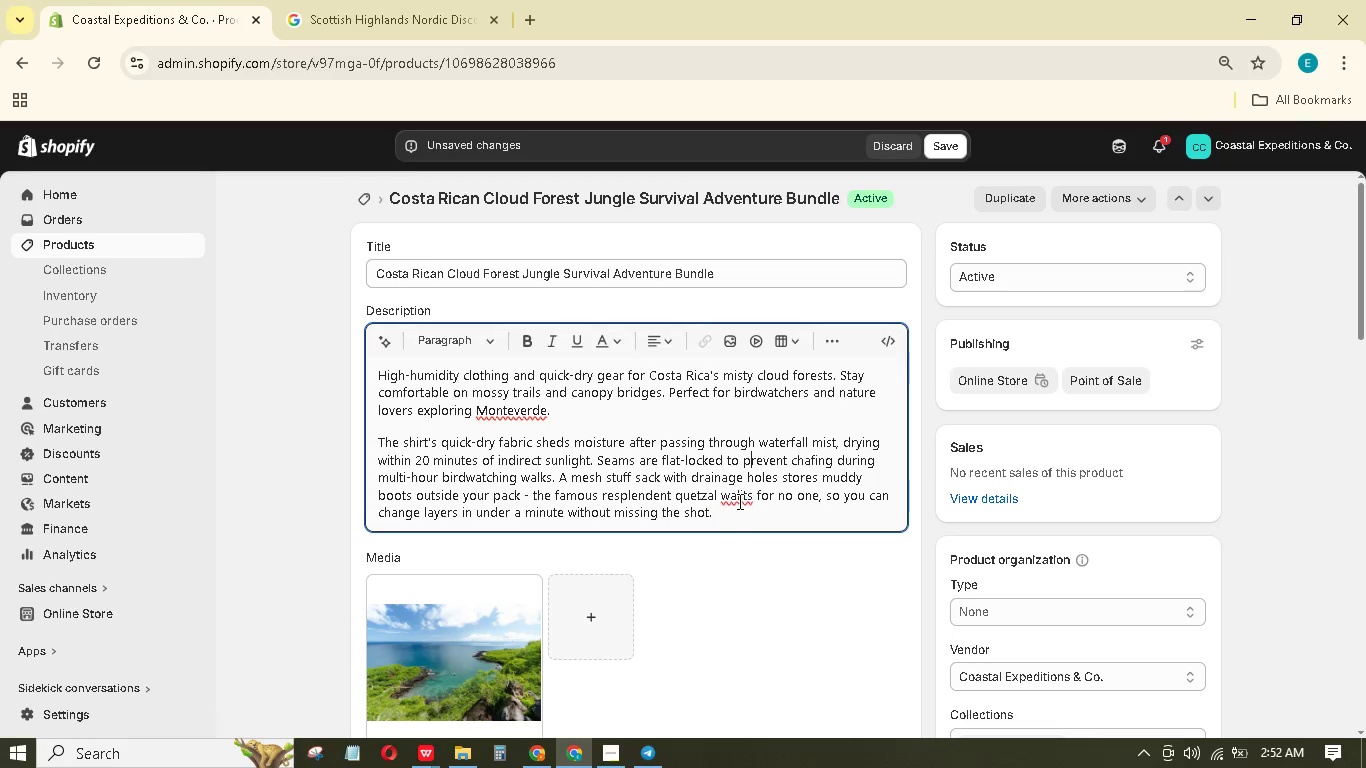 
left_click([740, 498])
 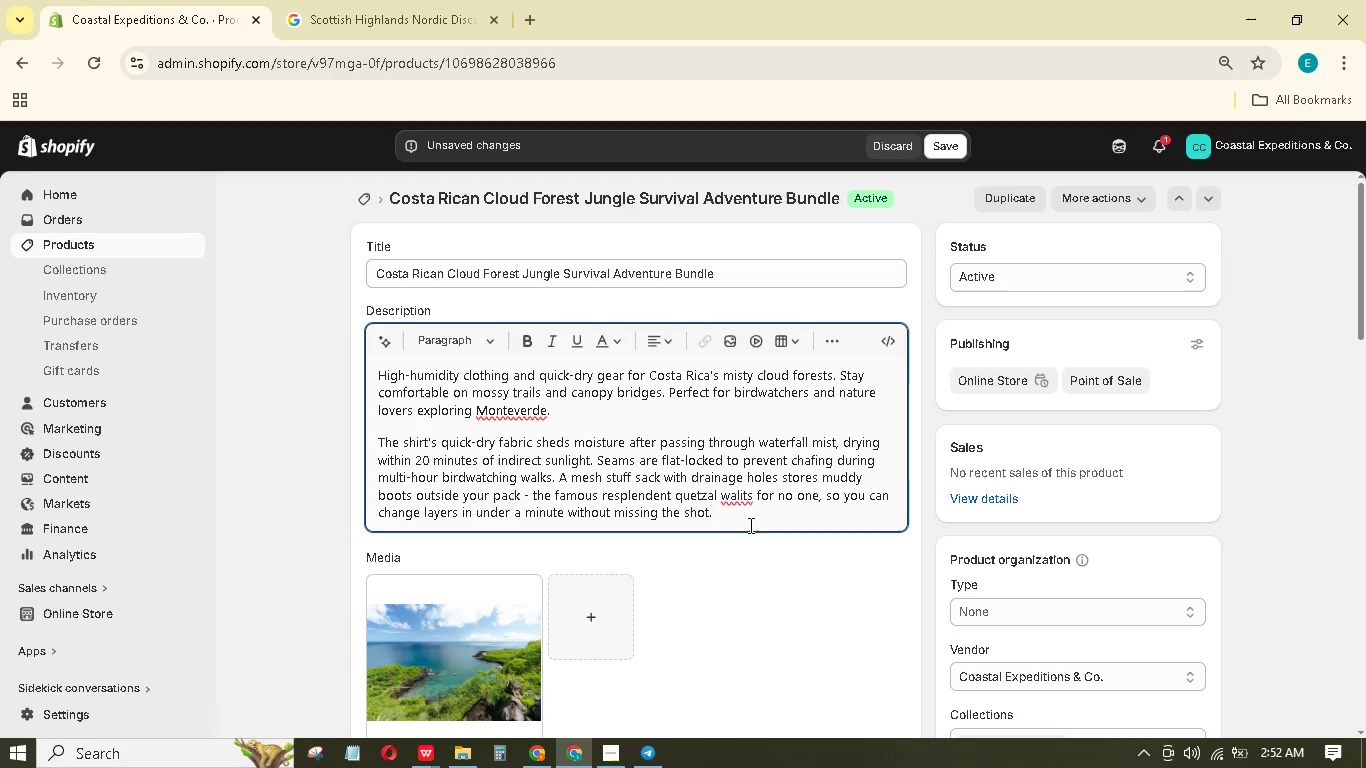 
wait(5.44)
 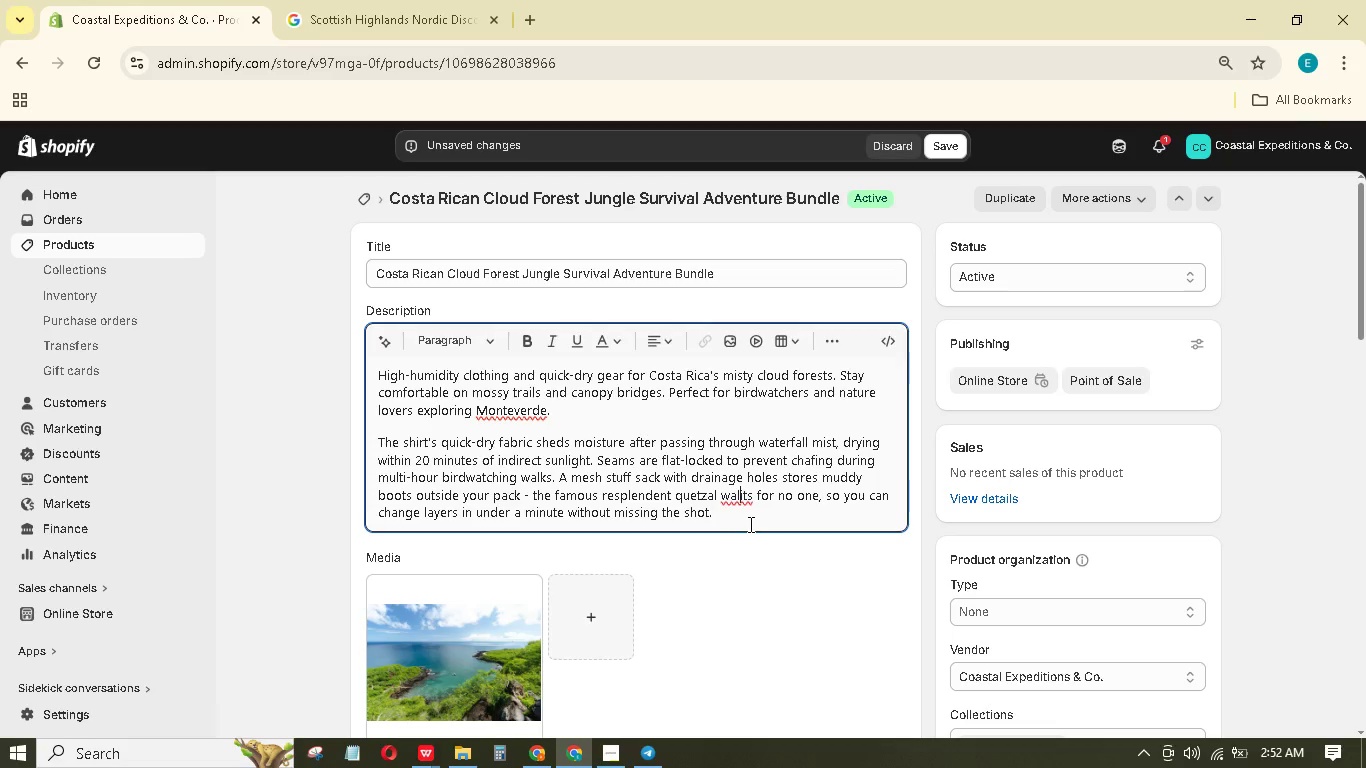 
key(Backspace)
 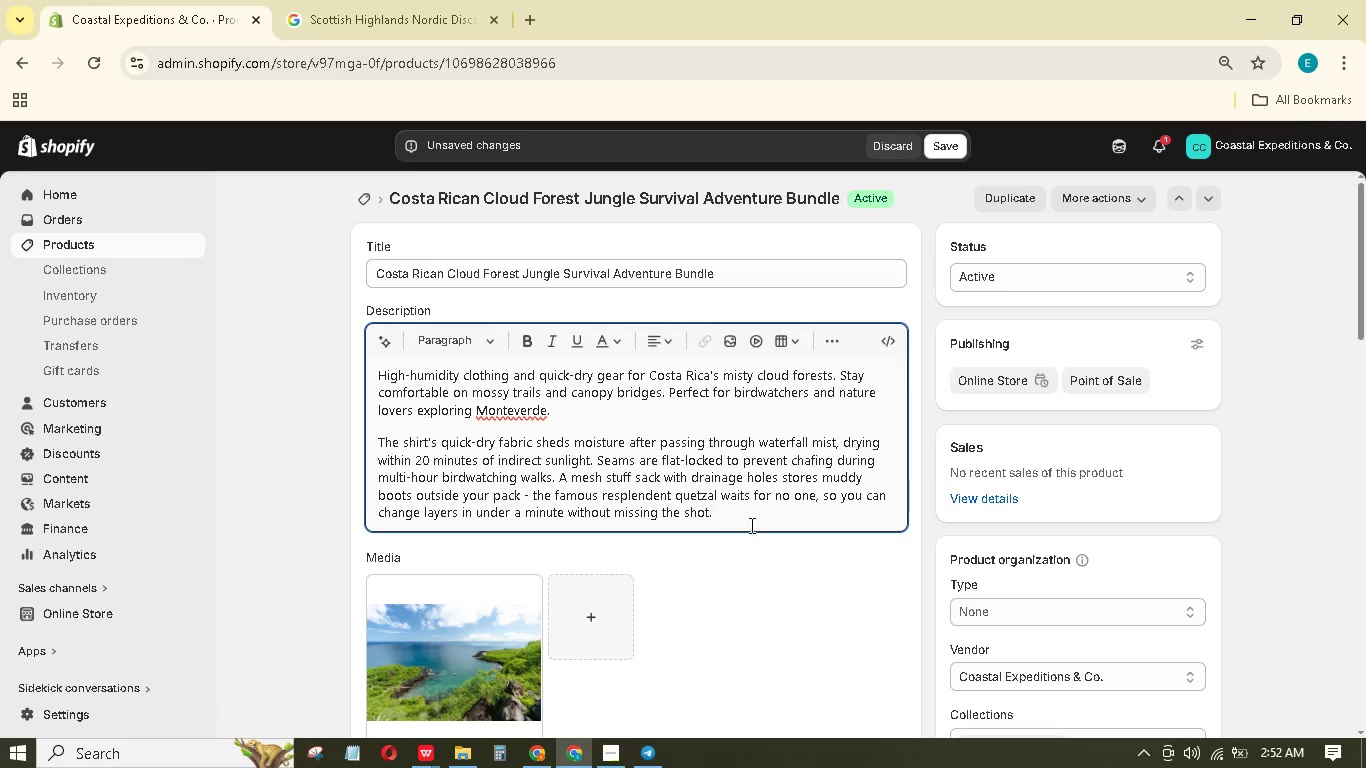 
left_click([751, 523])
 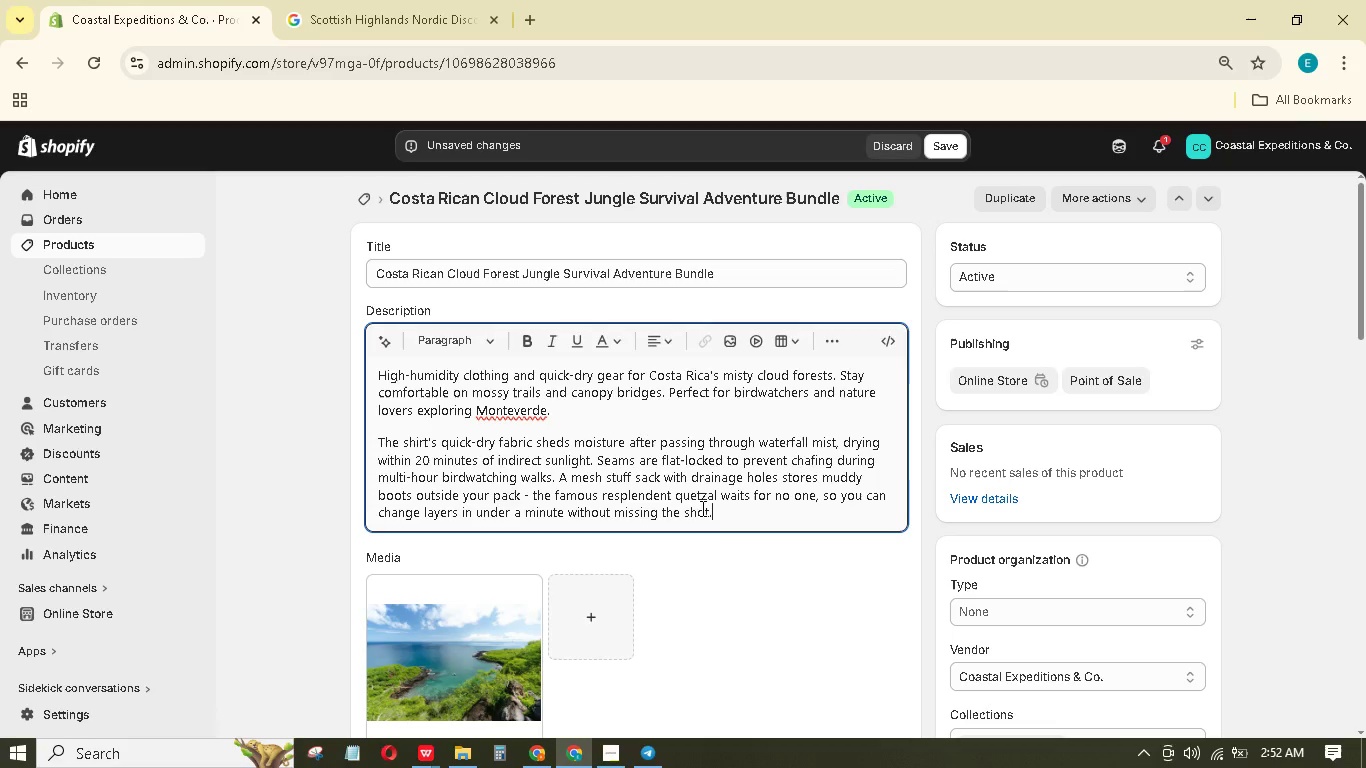 
scroll: coordinate [701, 507], scroll_direction: down, amount: 3.0
 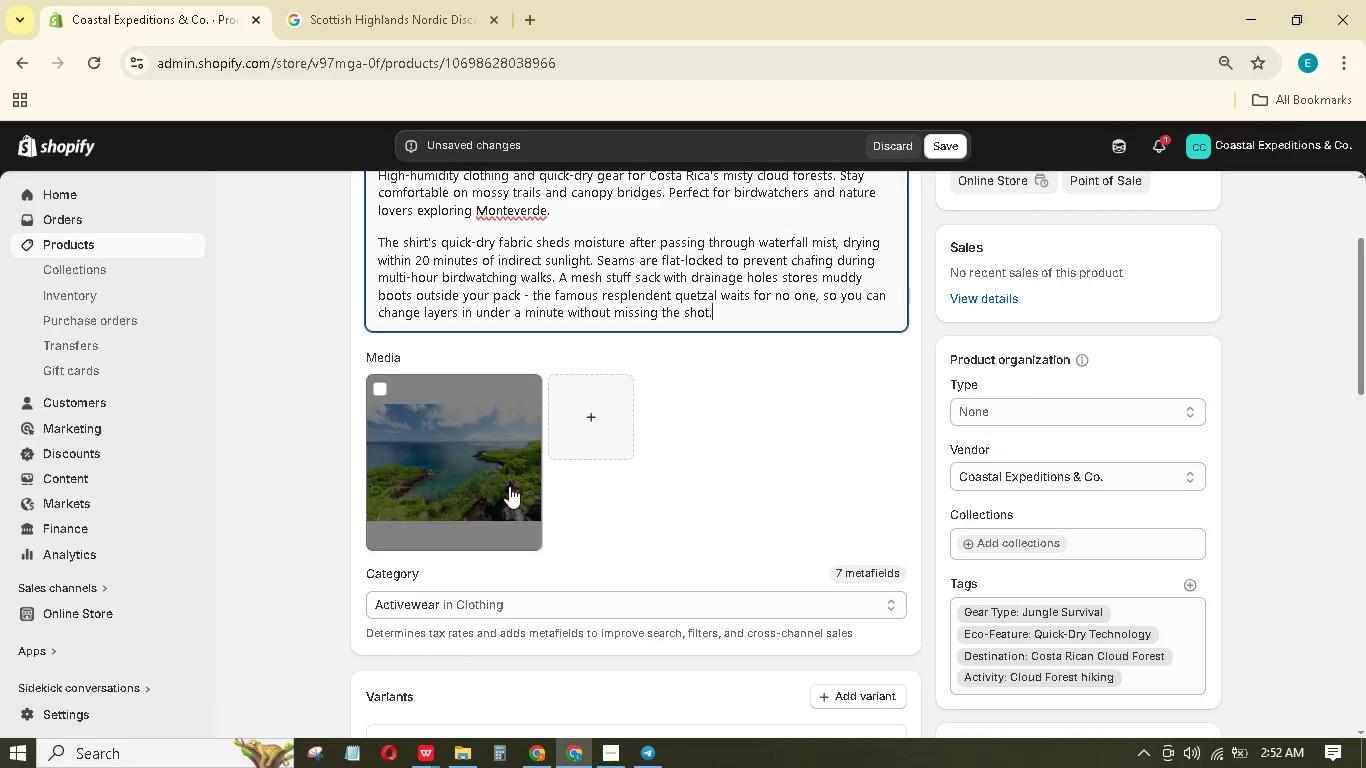 
left_click([509, 484])
 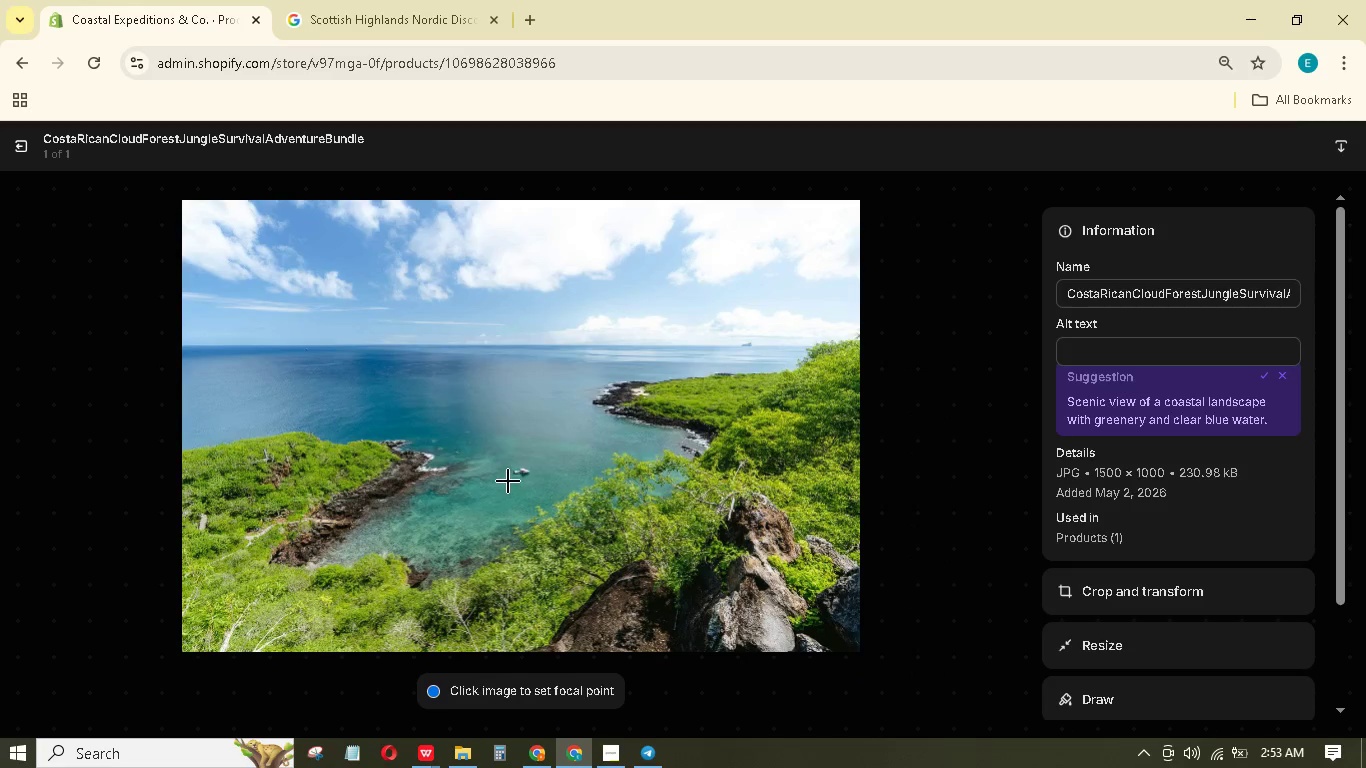 
wait(5.39)
 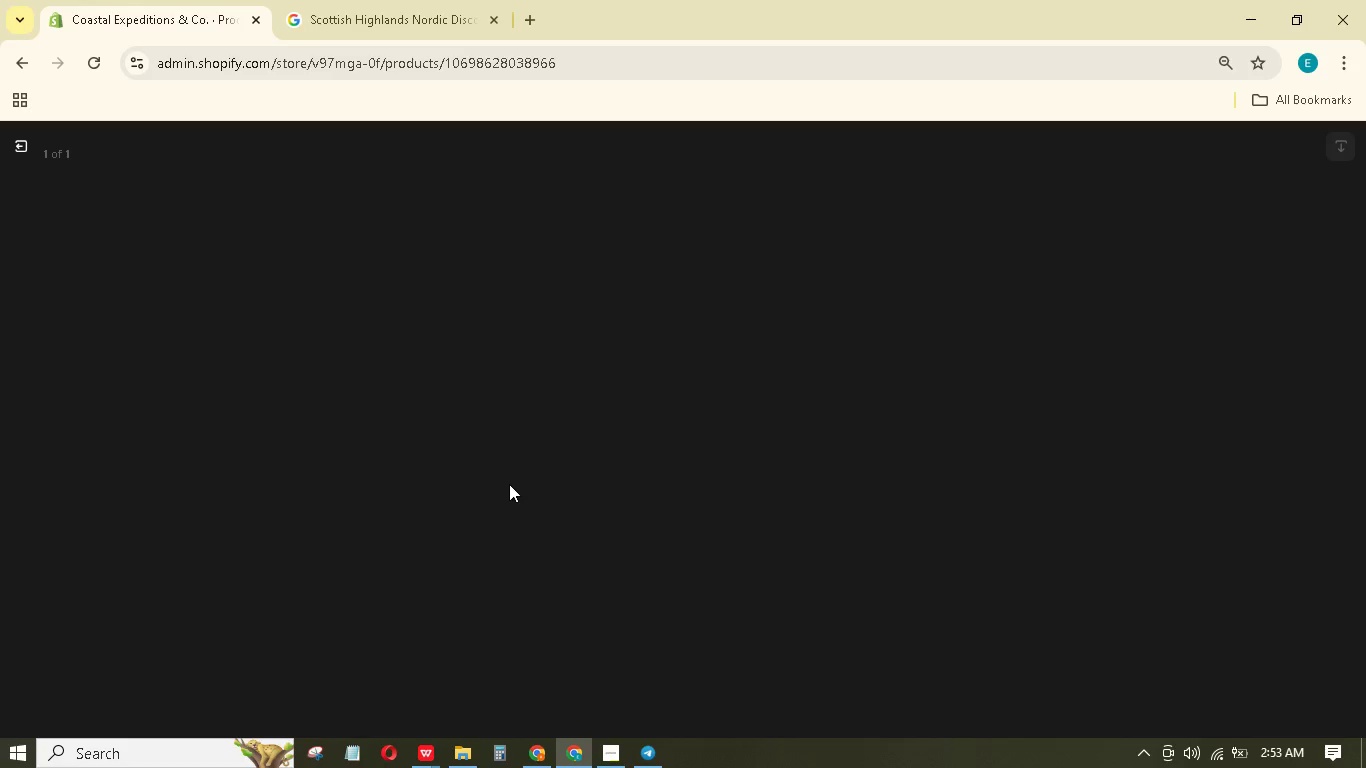 
left_click([1110, 353])
 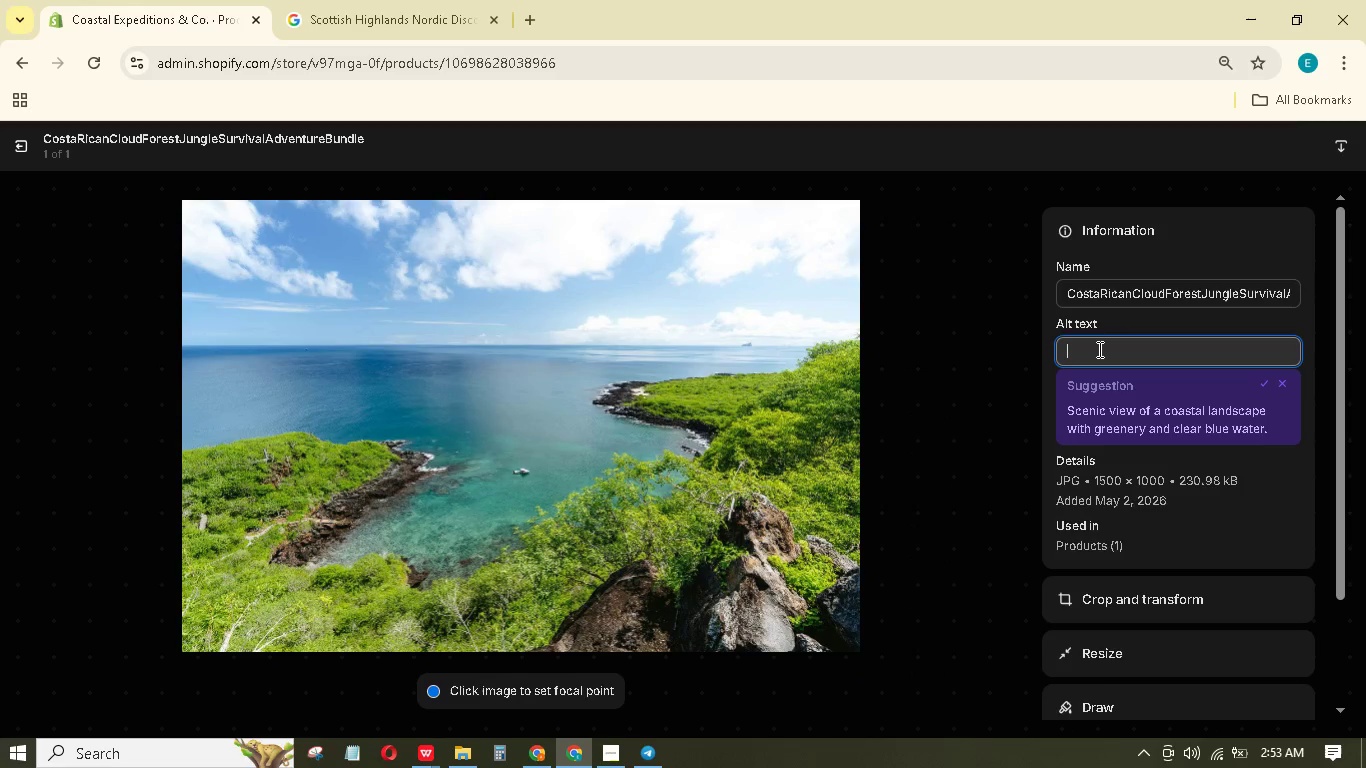 
type(A drone footage of a )
 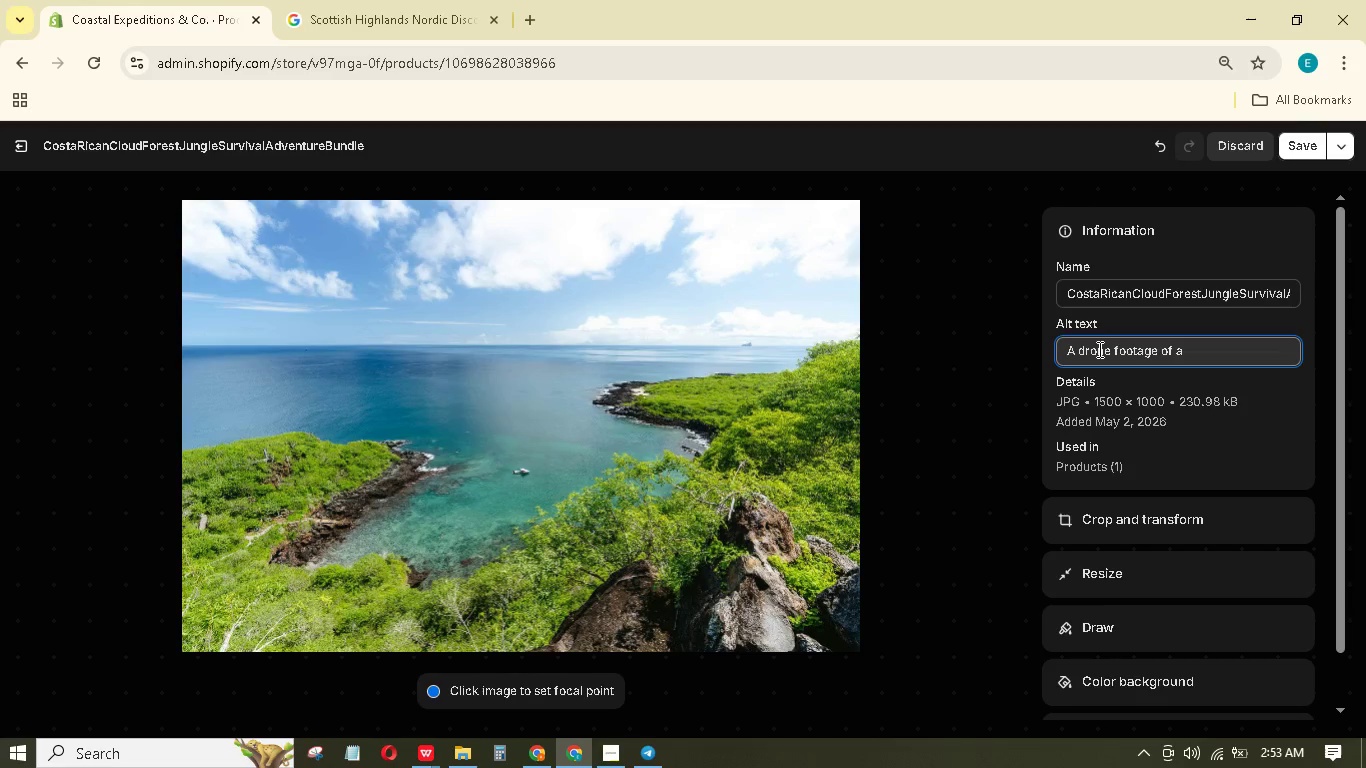 
type(hill and a )
key(Backspace)
type(n ocean.)
 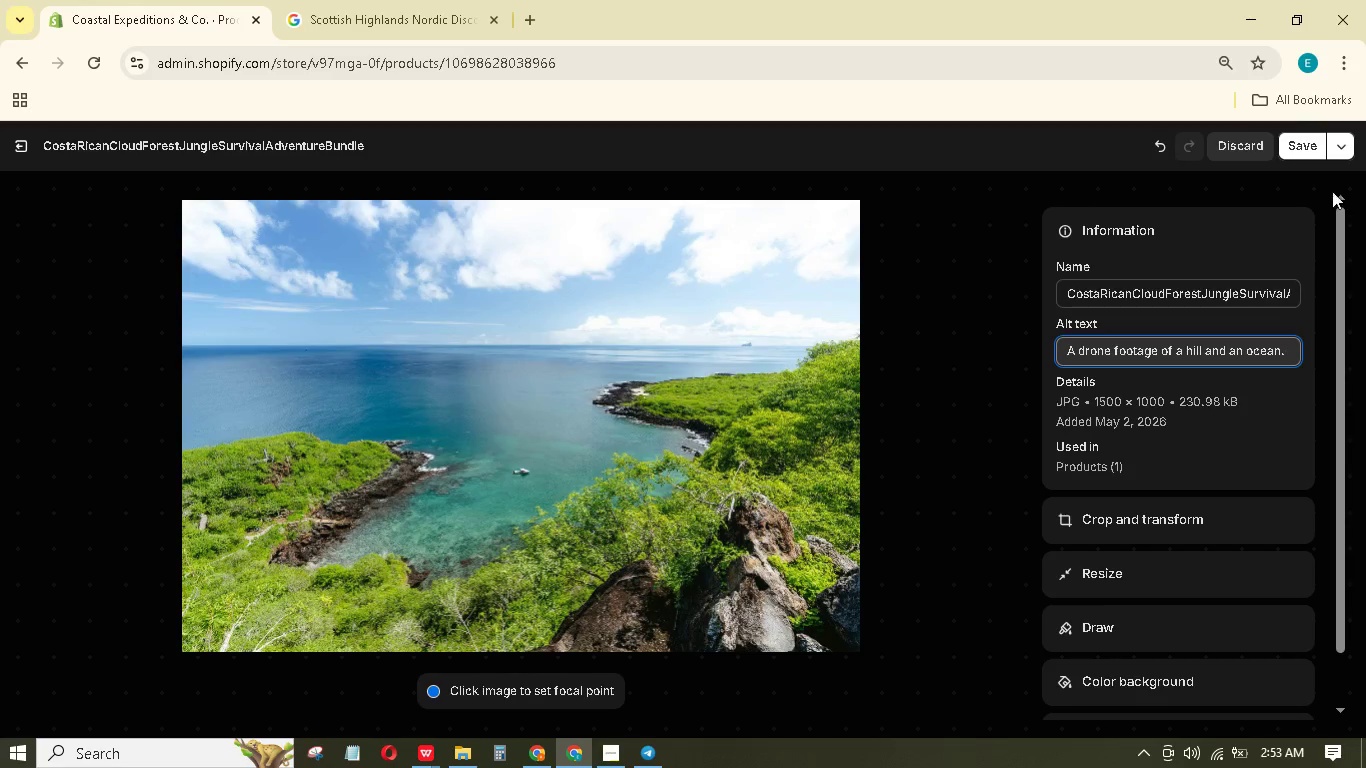 
left_click([1289, 140])